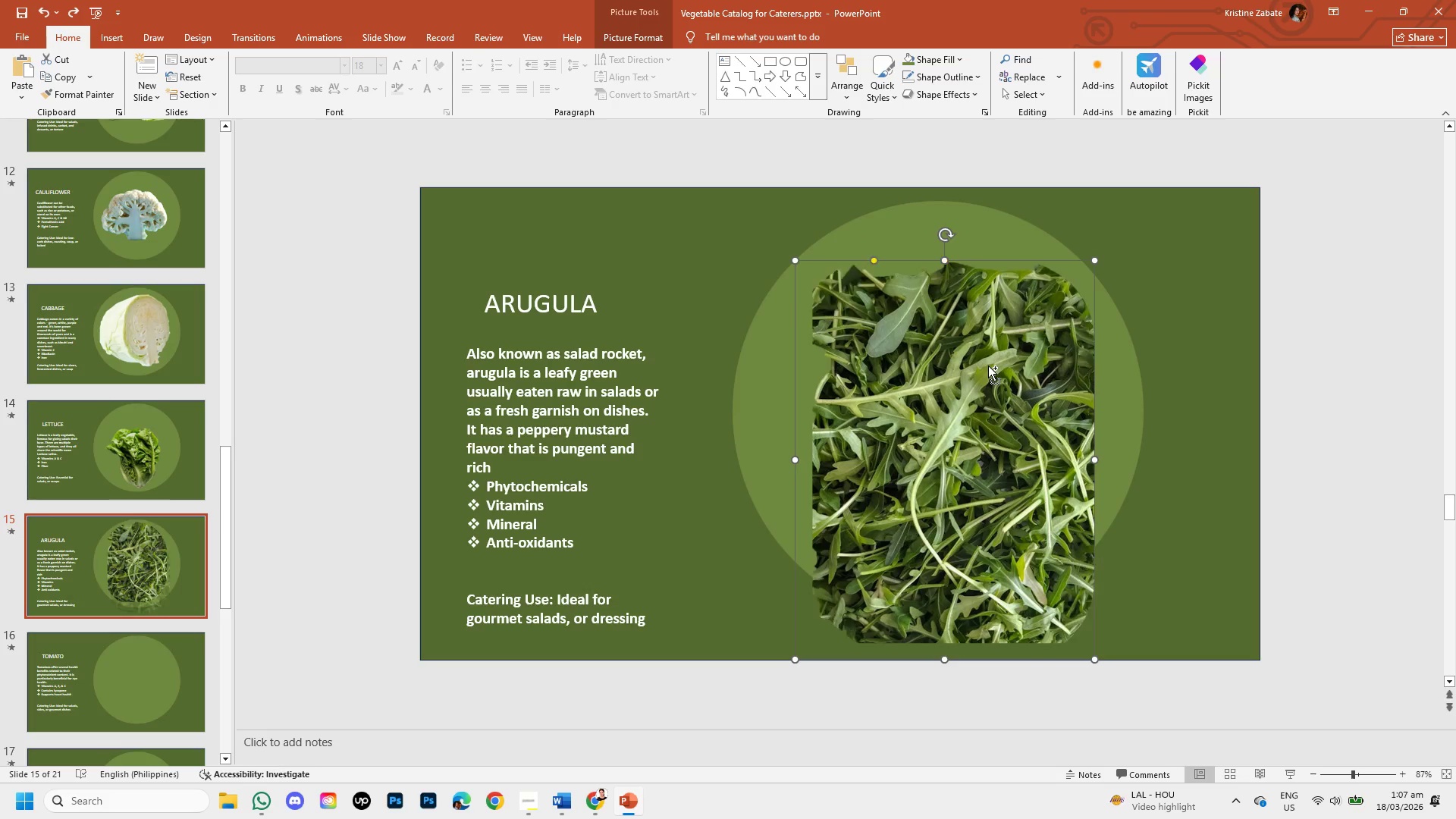 
key(Control+Z)
 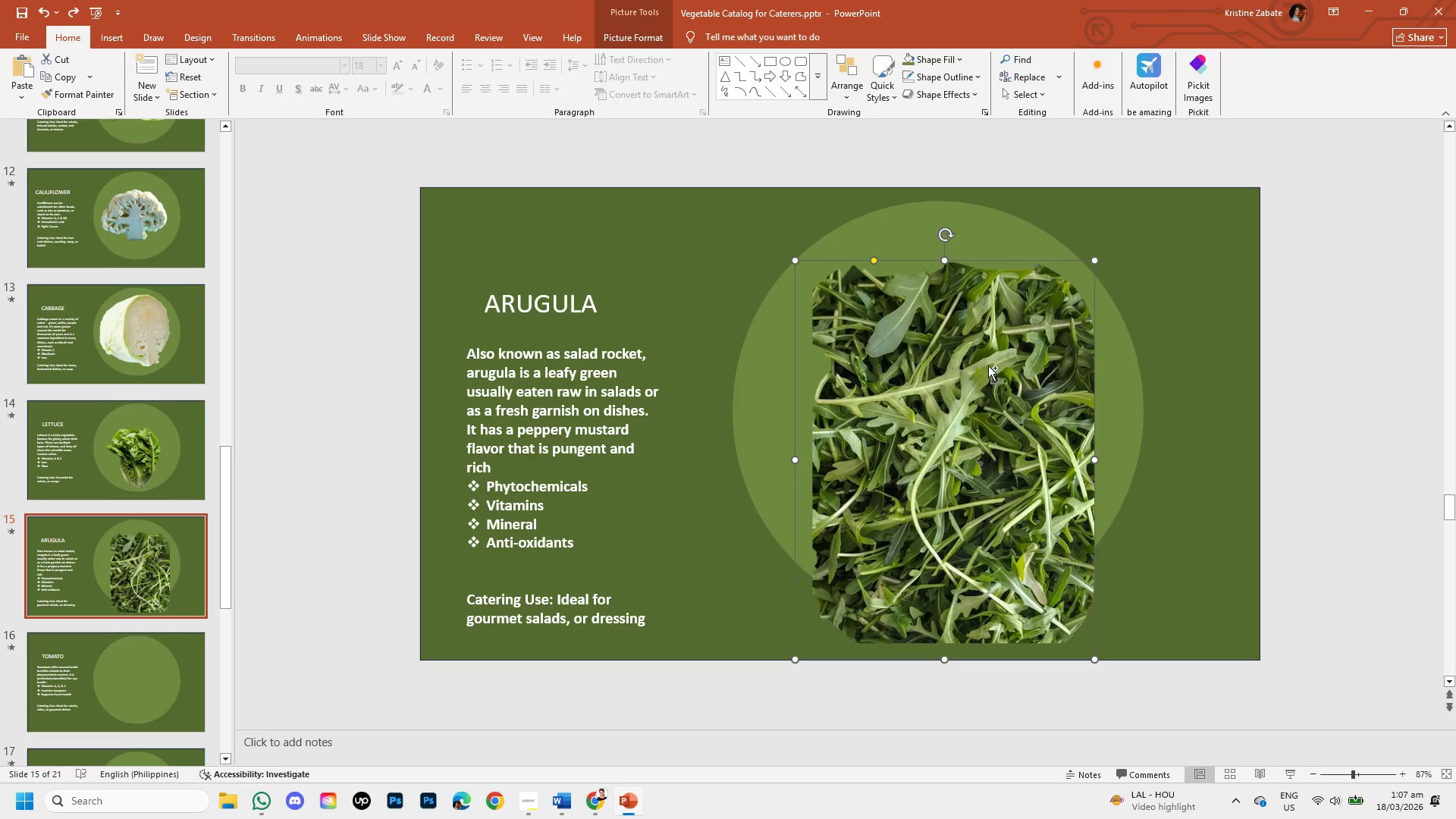 
key(Control+Z)
 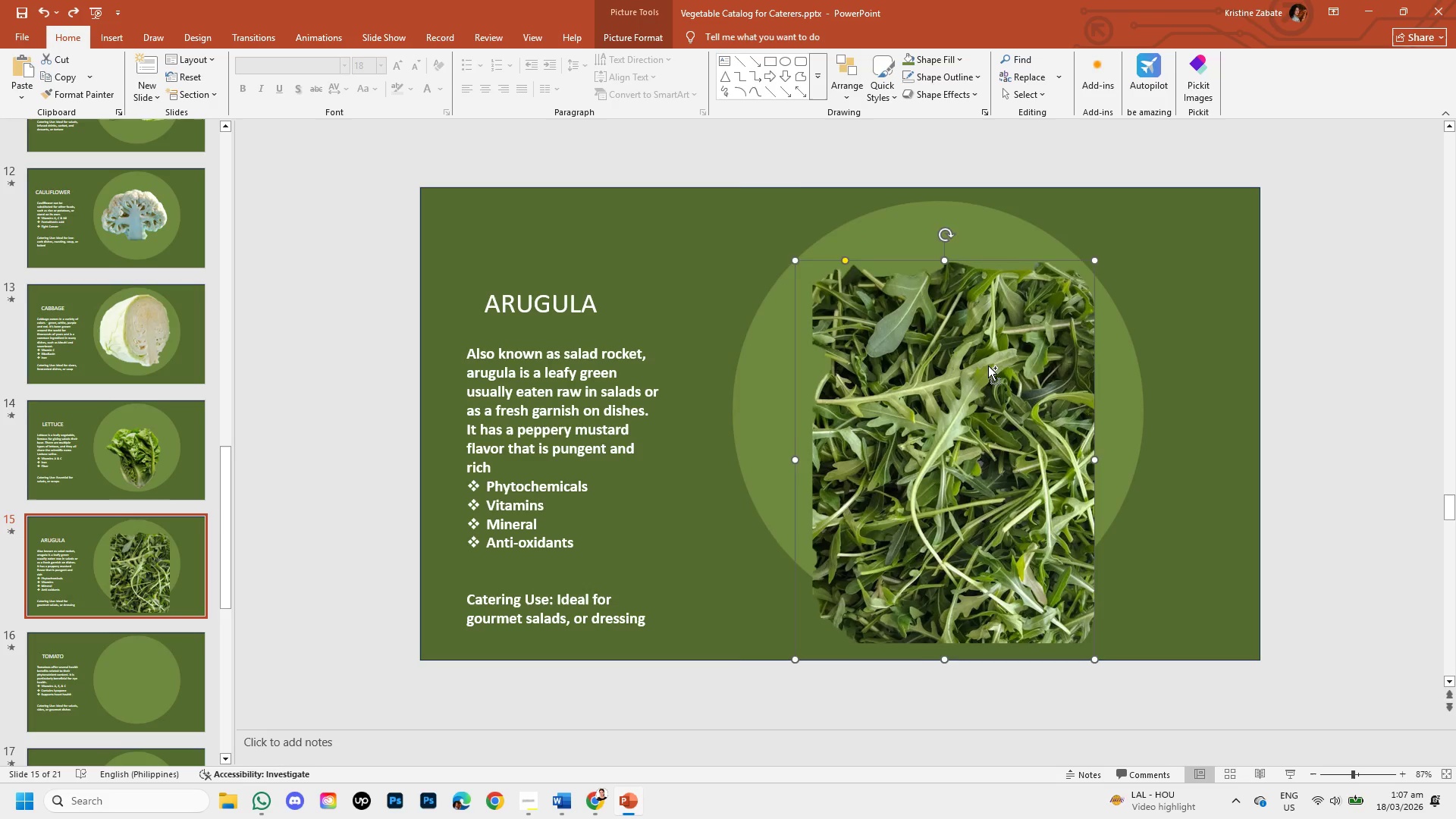 
key(Control+Z)
 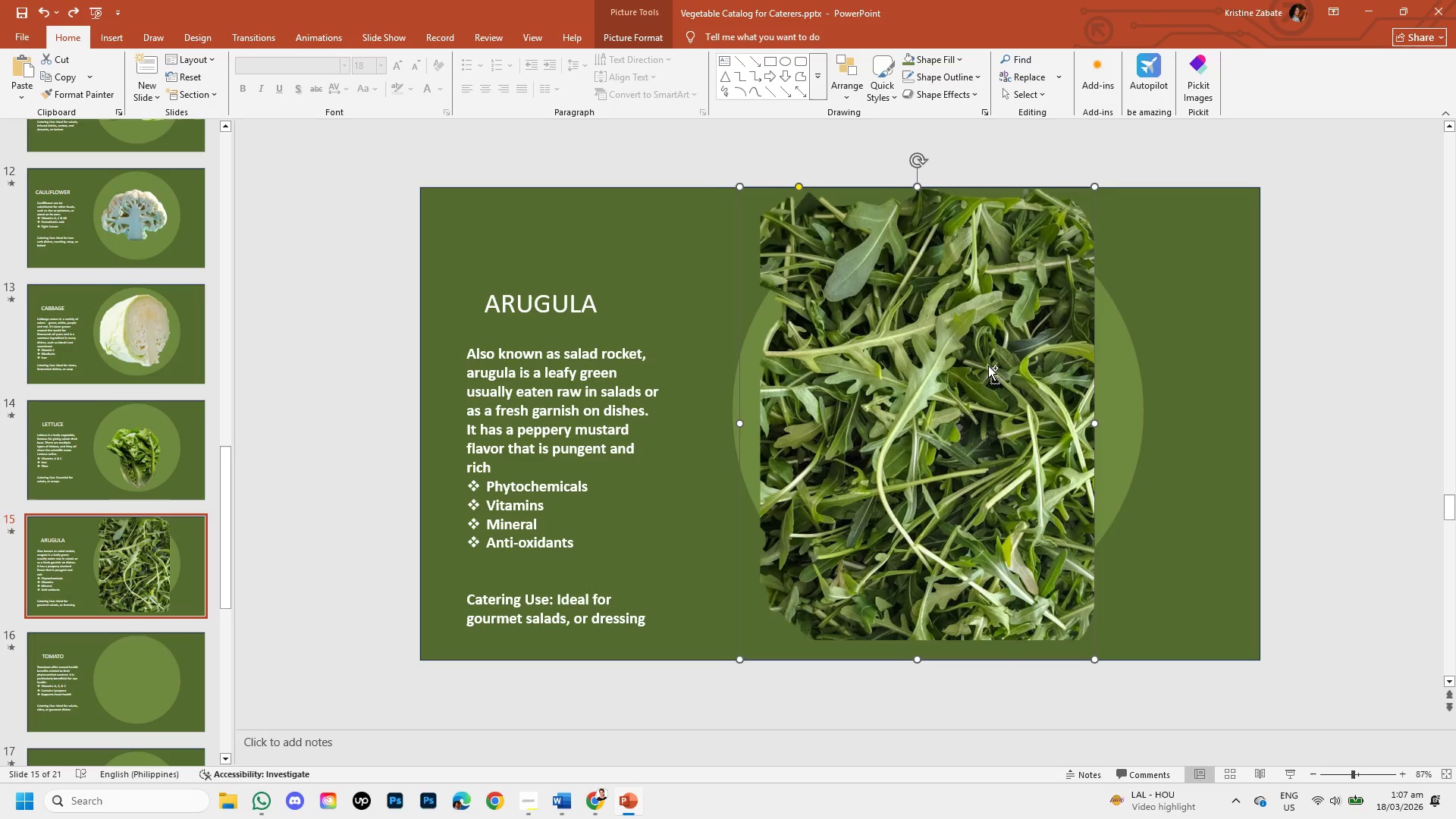 
key(Control+Z)
 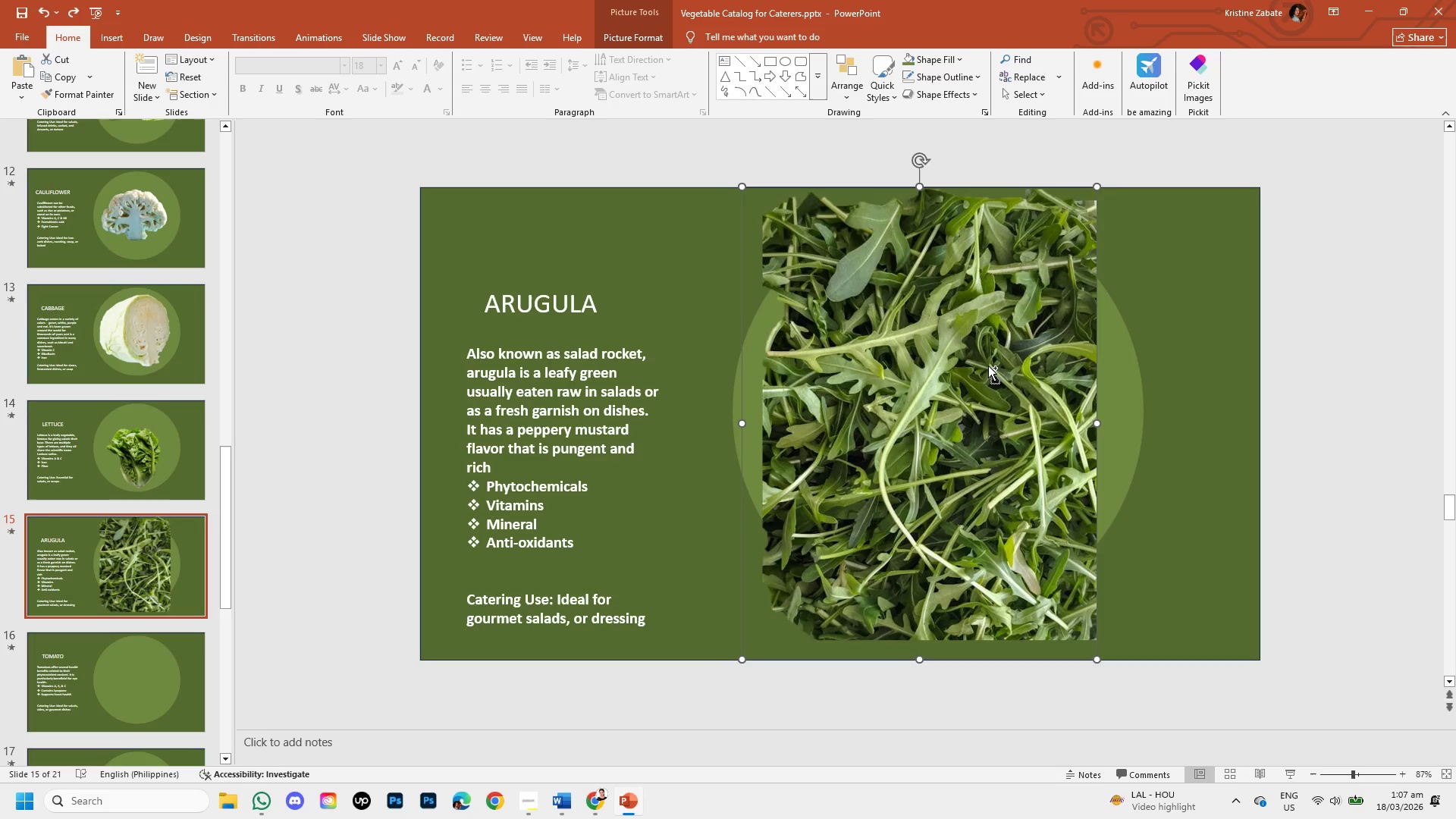 
key(Control+Z)
 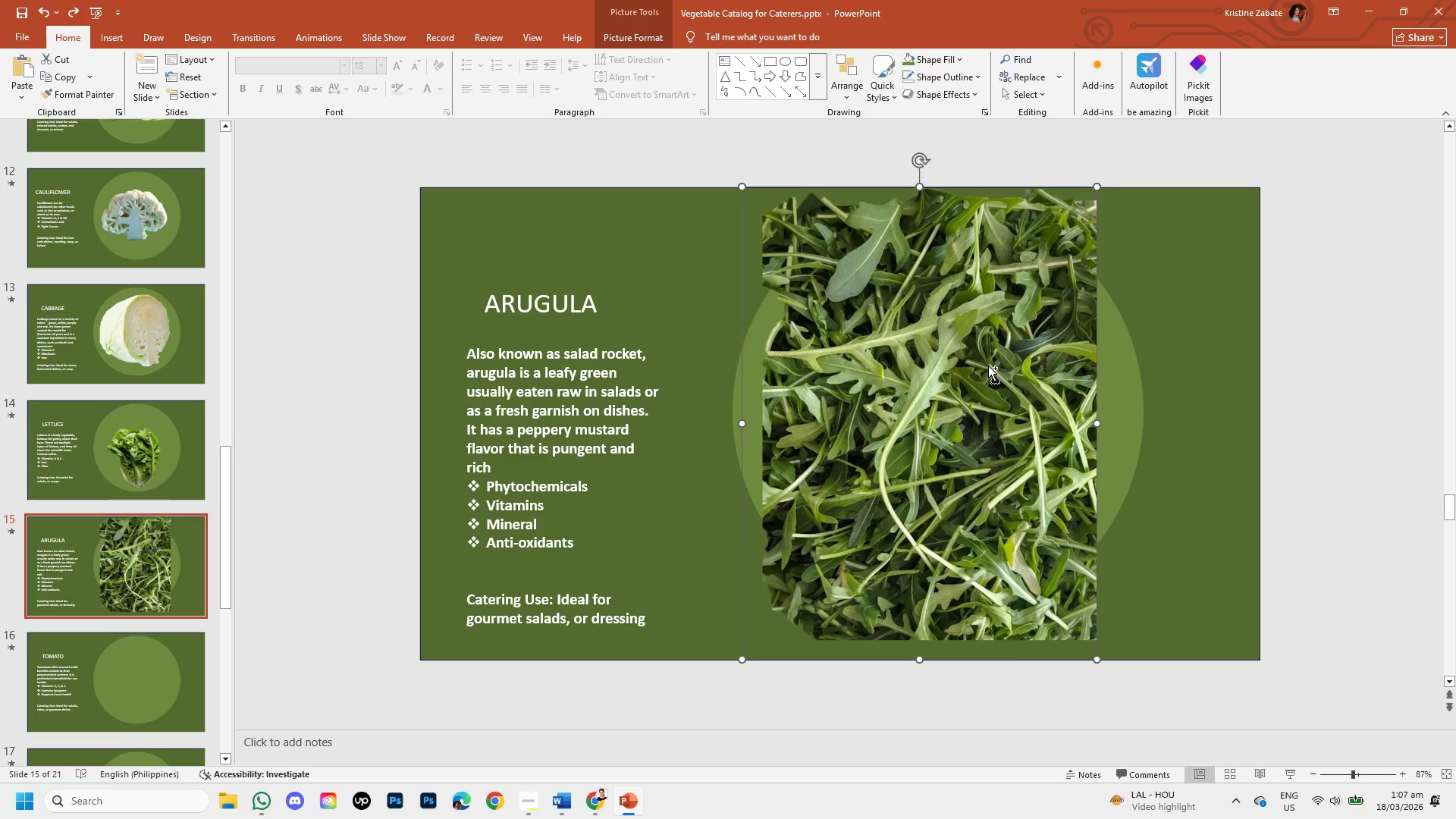 
key(Control+Z)
 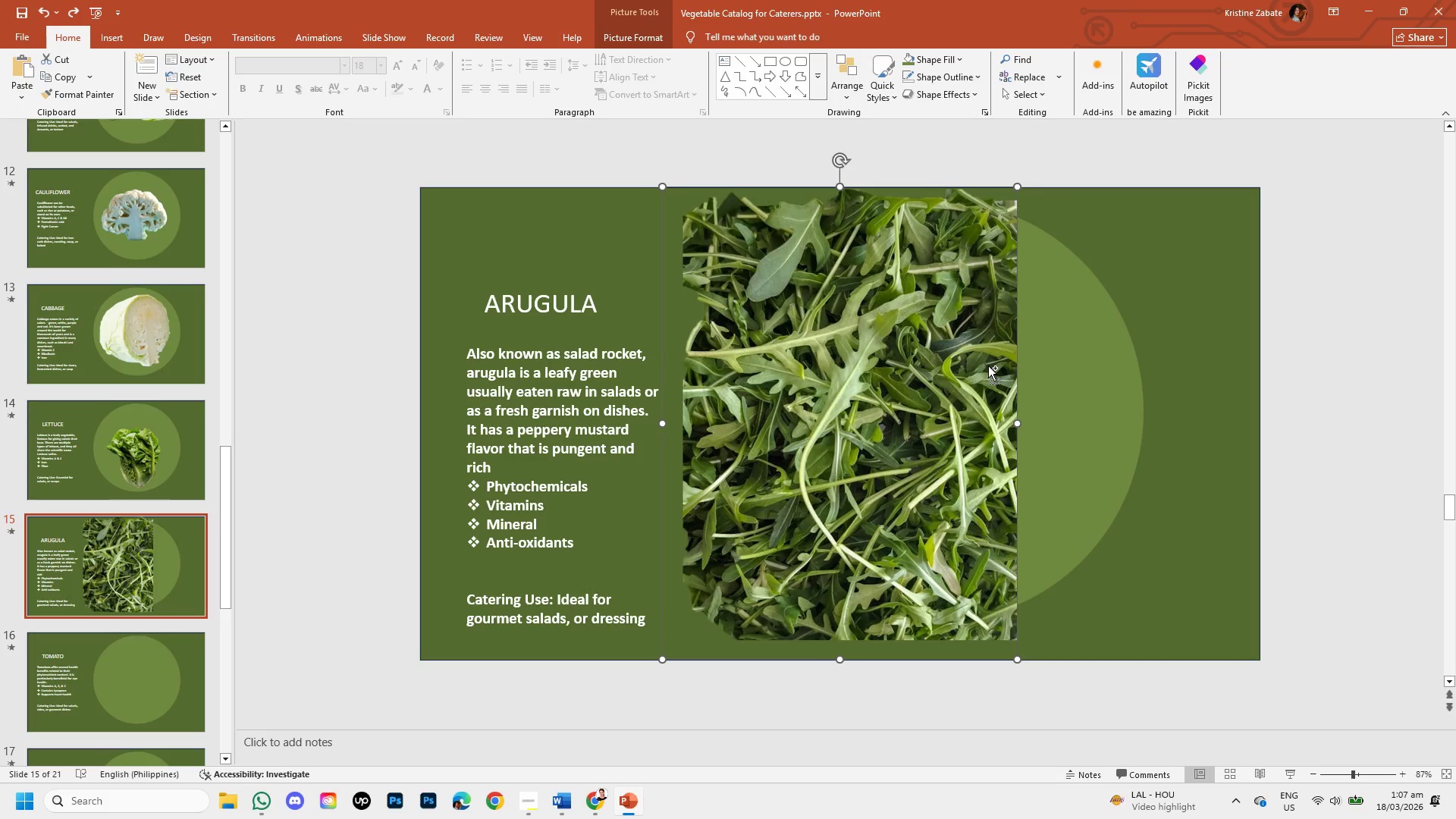 
key(Control+Z)
 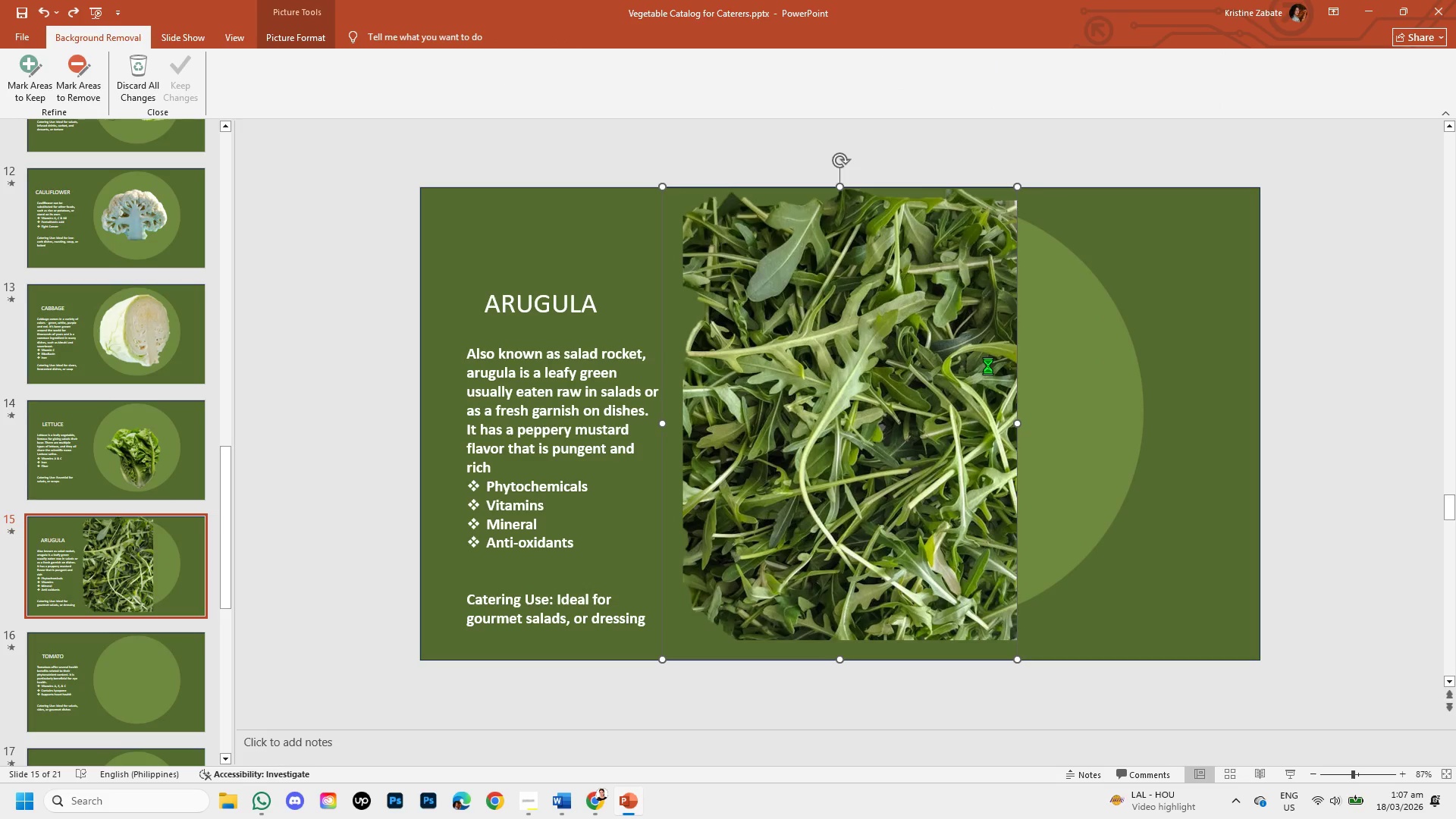 
key(Control+Z)
 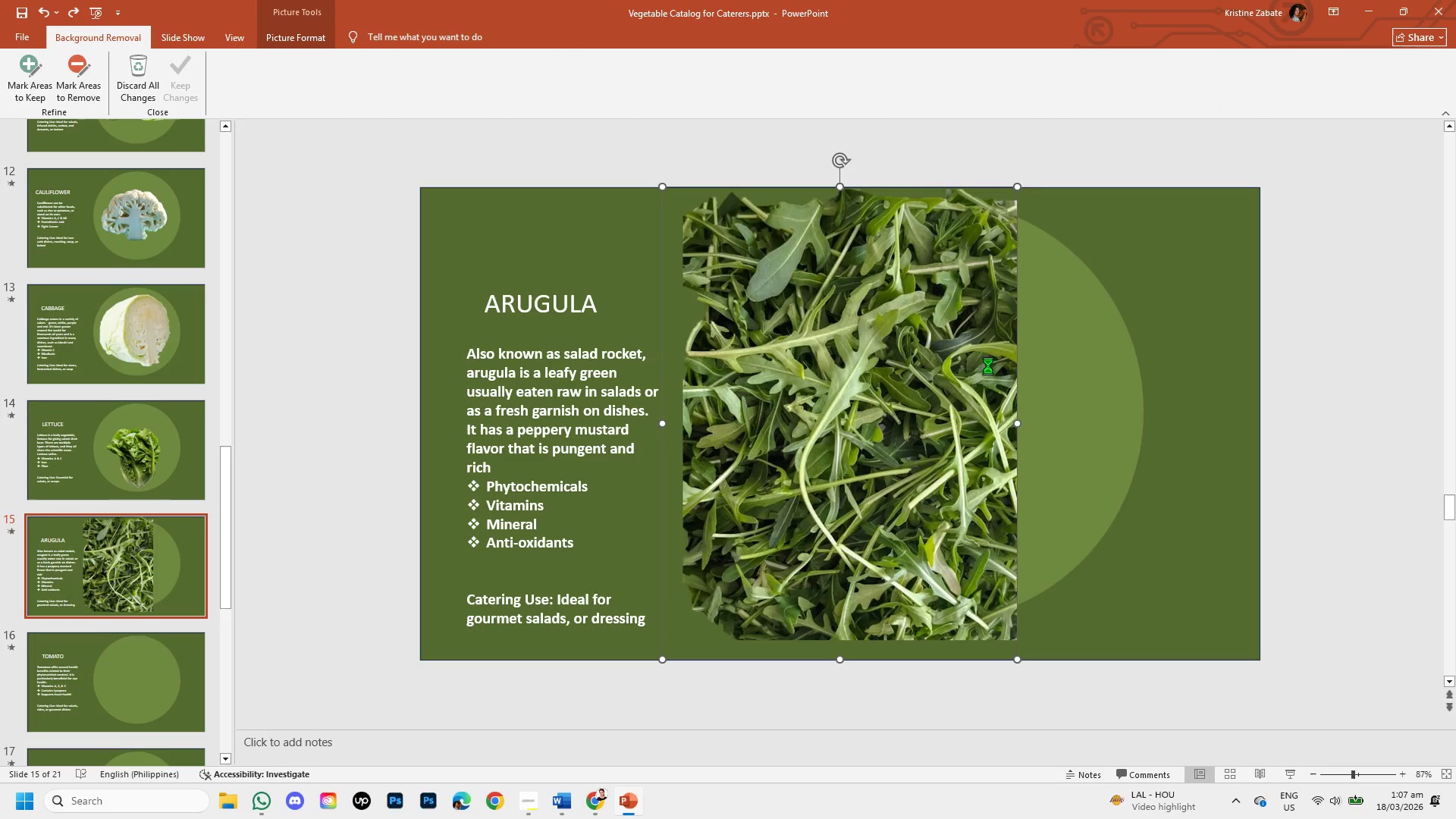 
key(Control+Z)
 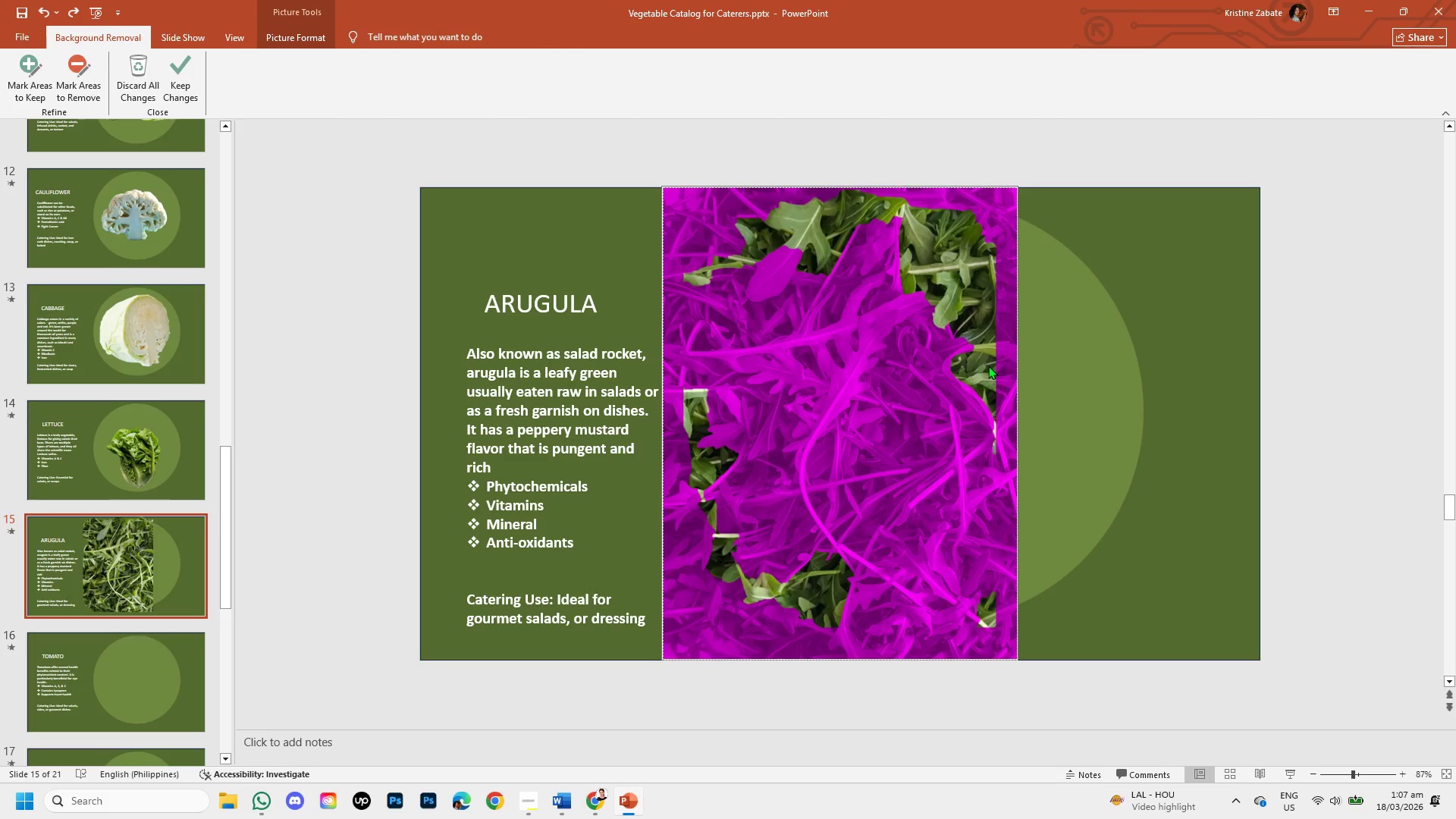 
key(Control+Z)
 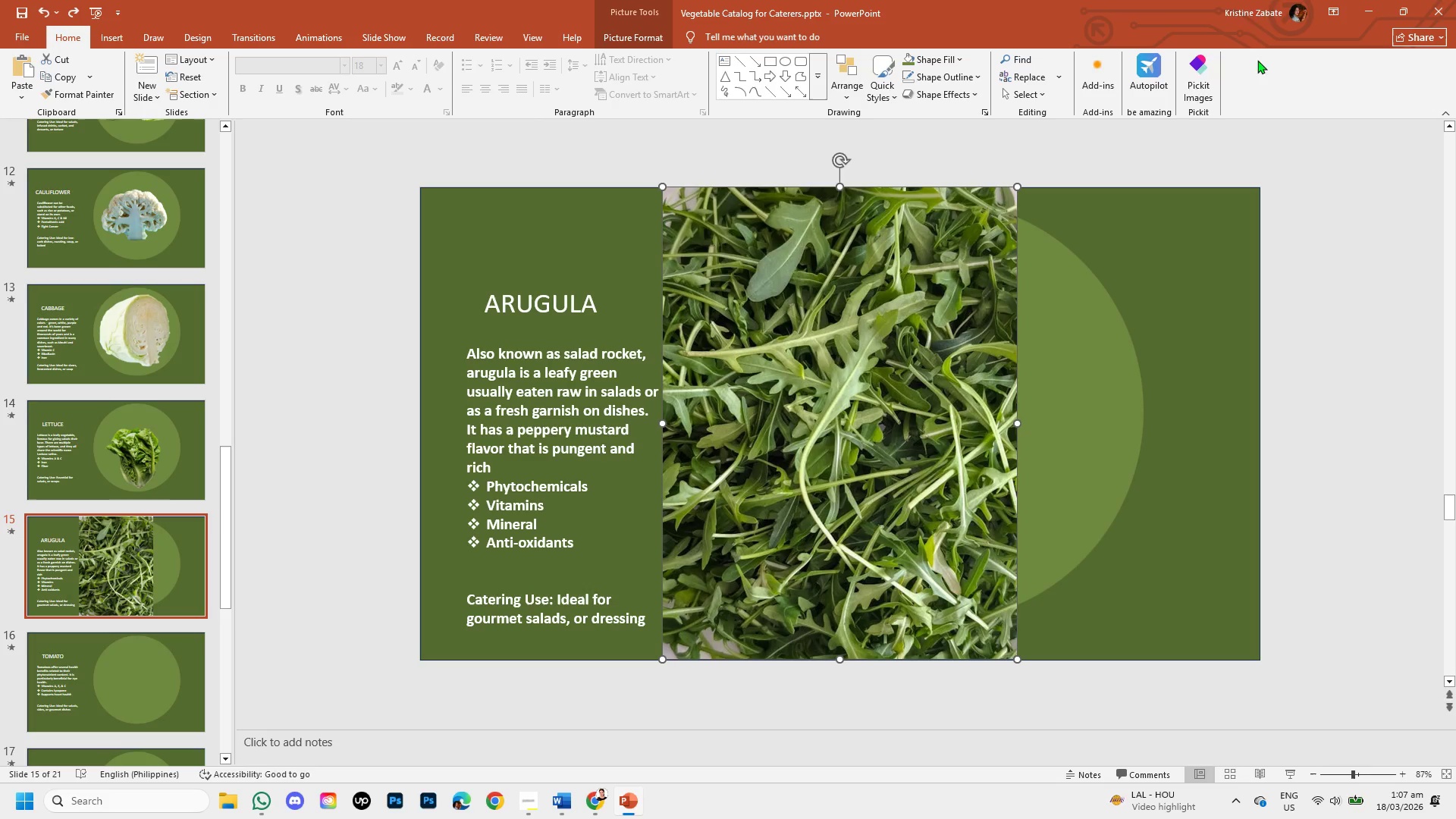 
left_click_drag(start_coordinate=[970, 229], to_coordinate=[966, 231])
 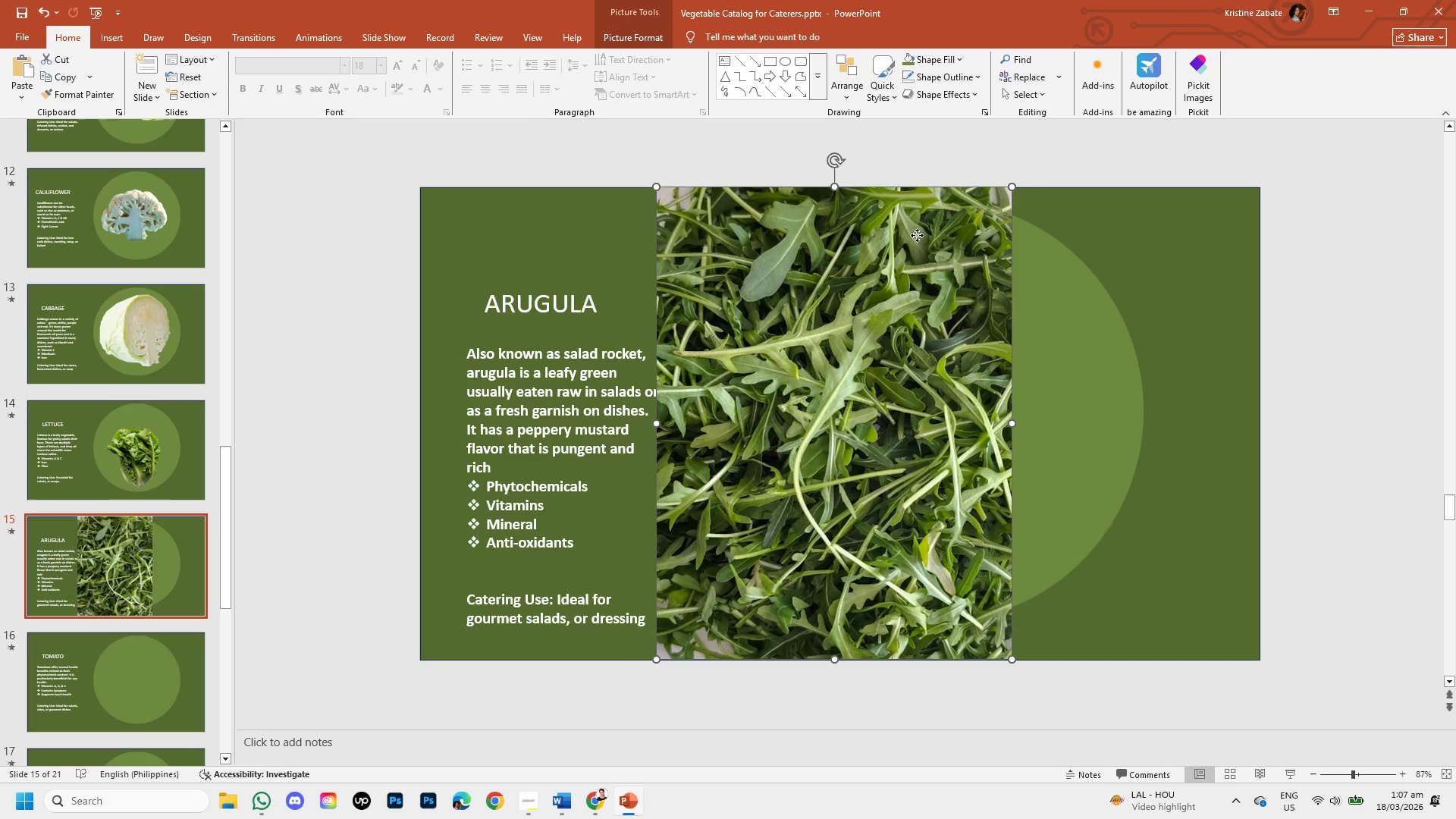 
double_click([917, 235])
 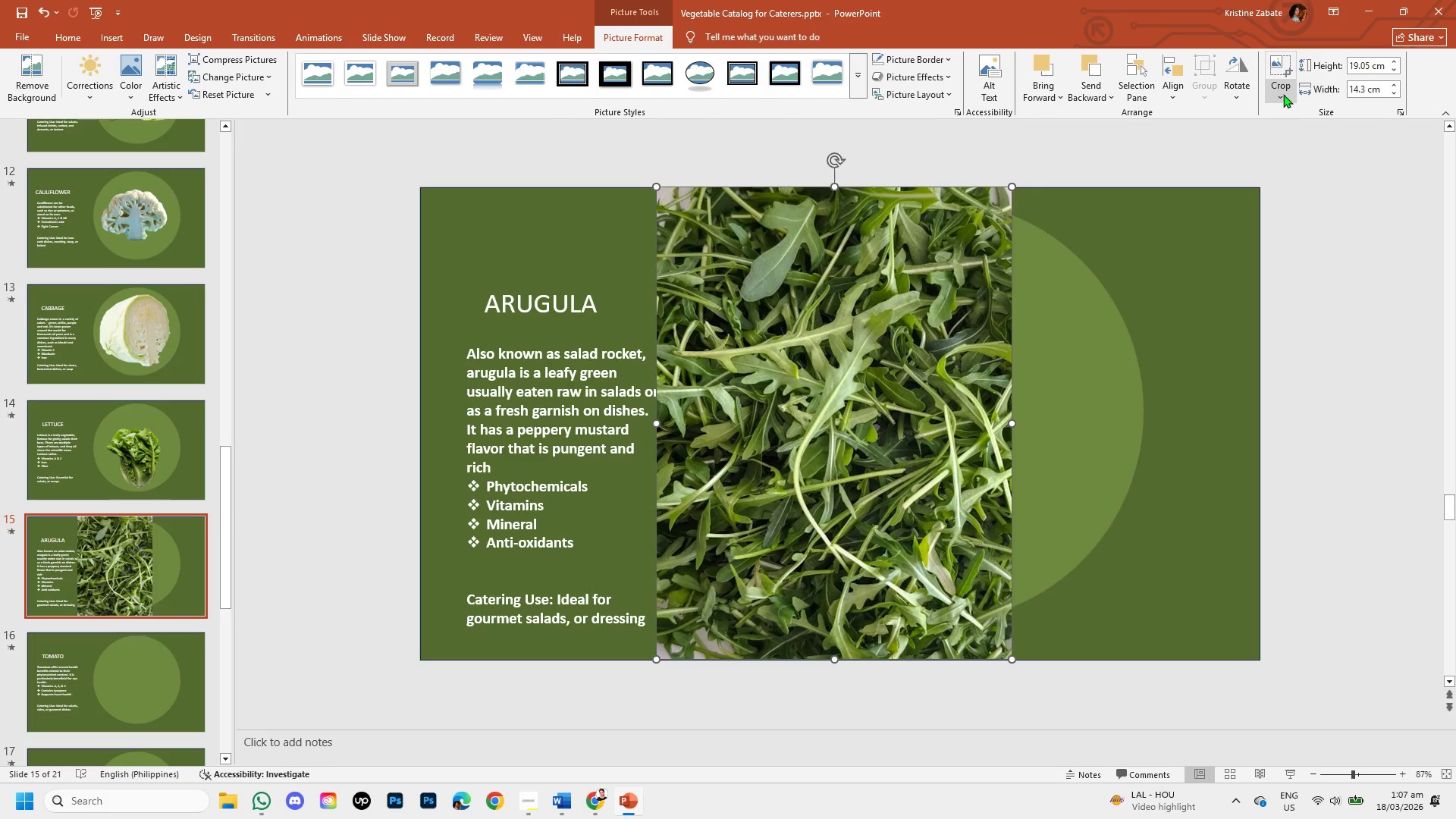 
left_click([1283, 94])
 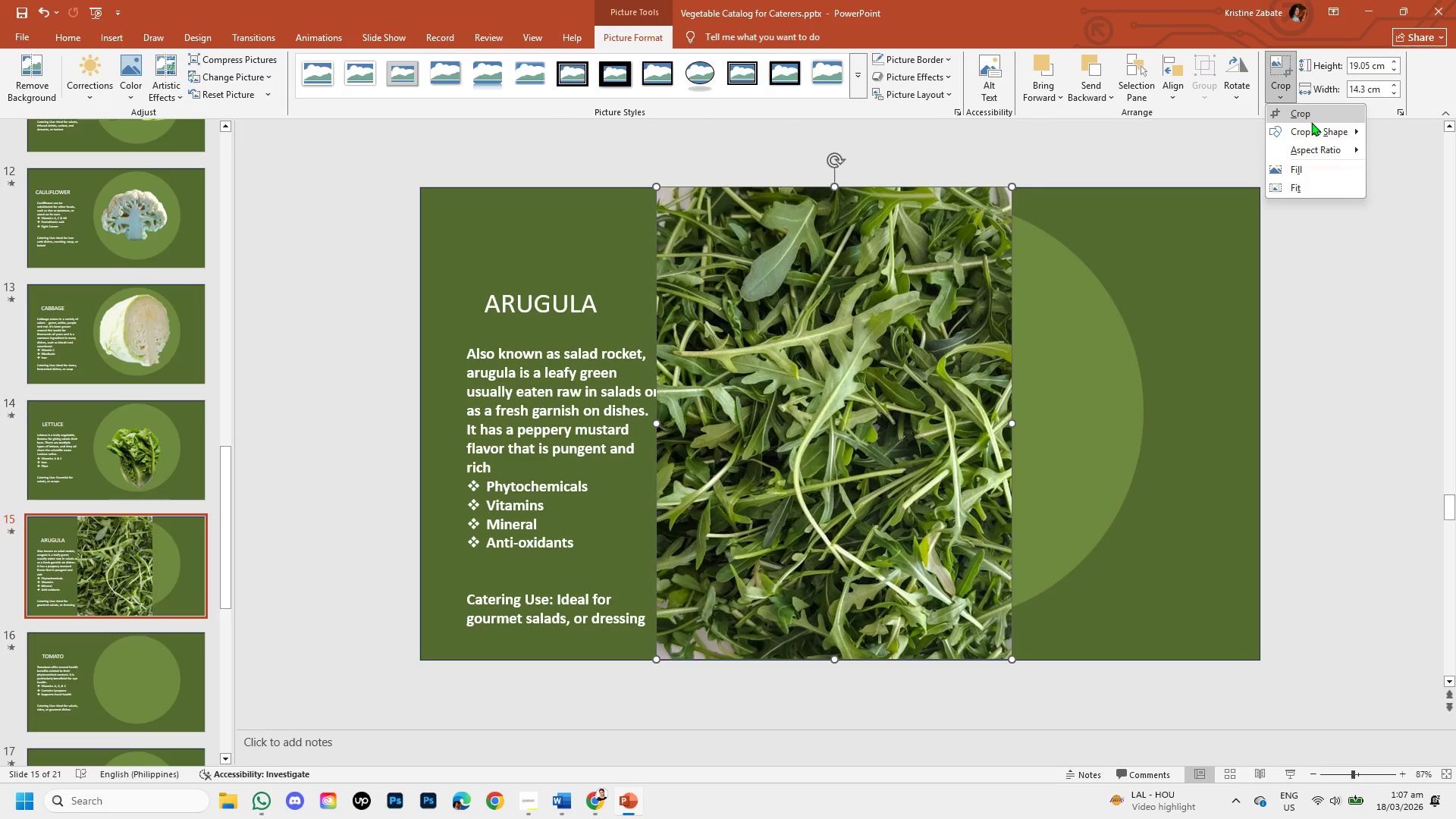 
left_click([1312, 130])
 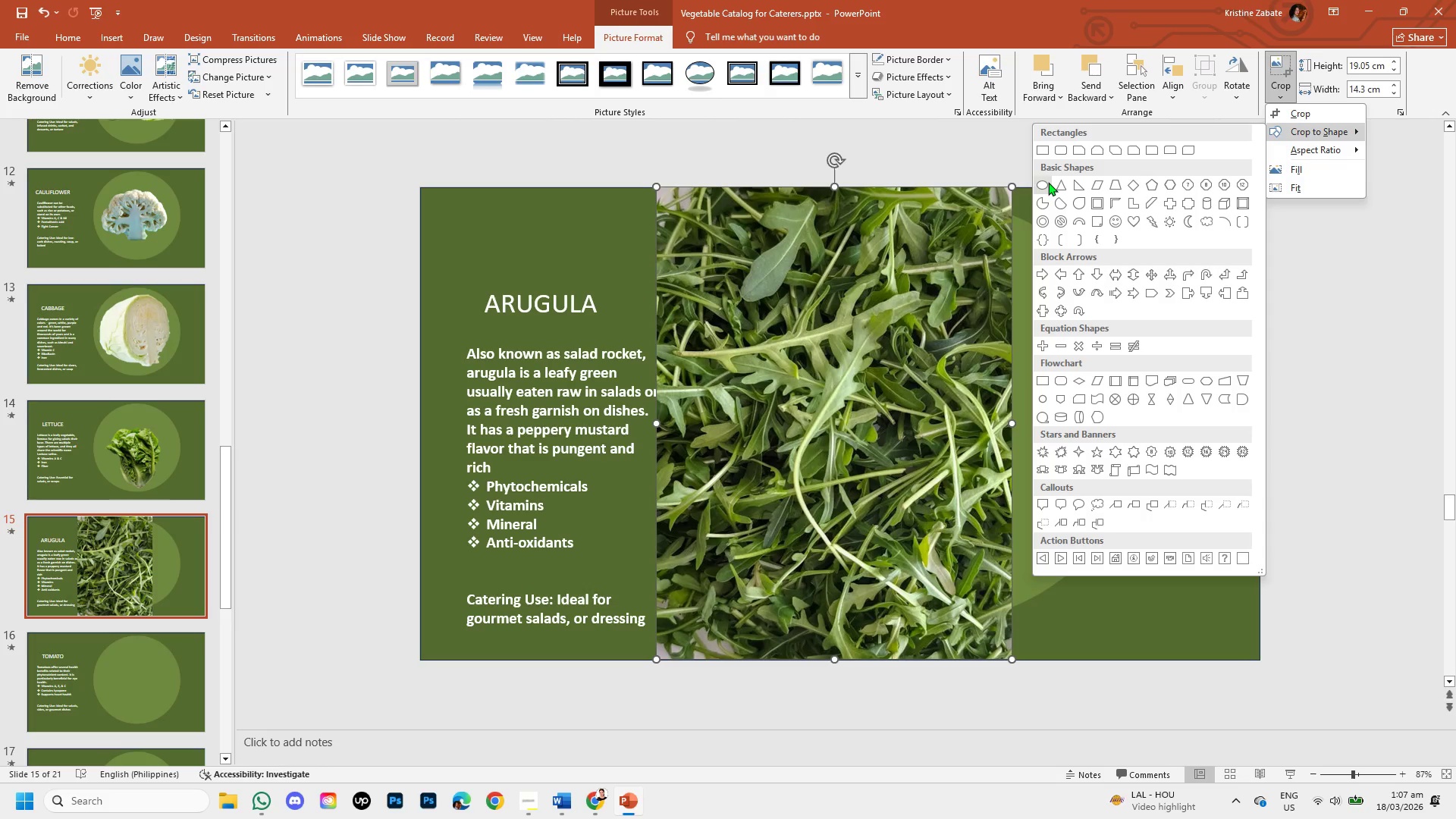 
left_click([1048, 182])
 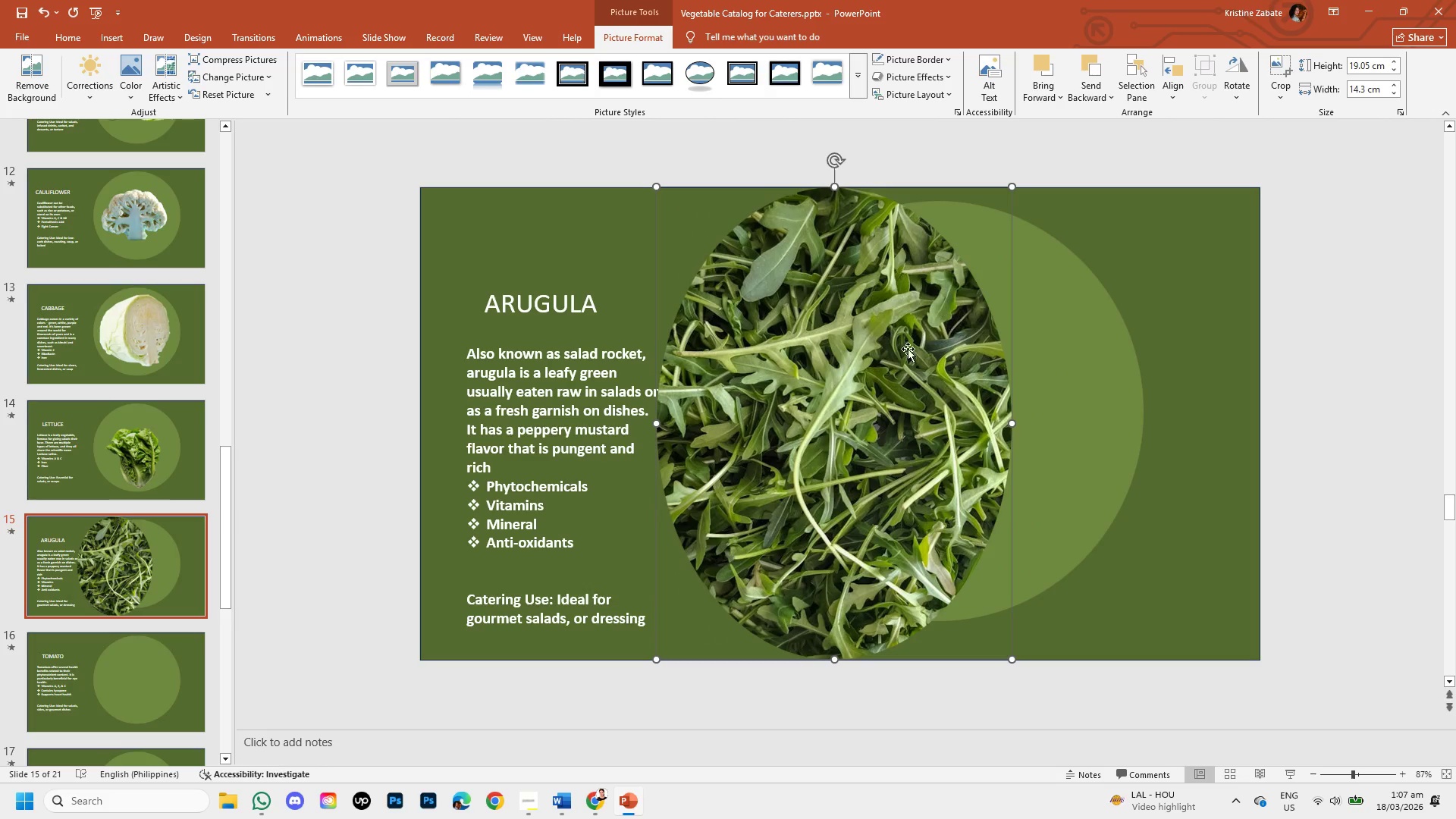 
left_click_drag(start_coordinate=[893, 362], to_coordinate=[993, 372])
 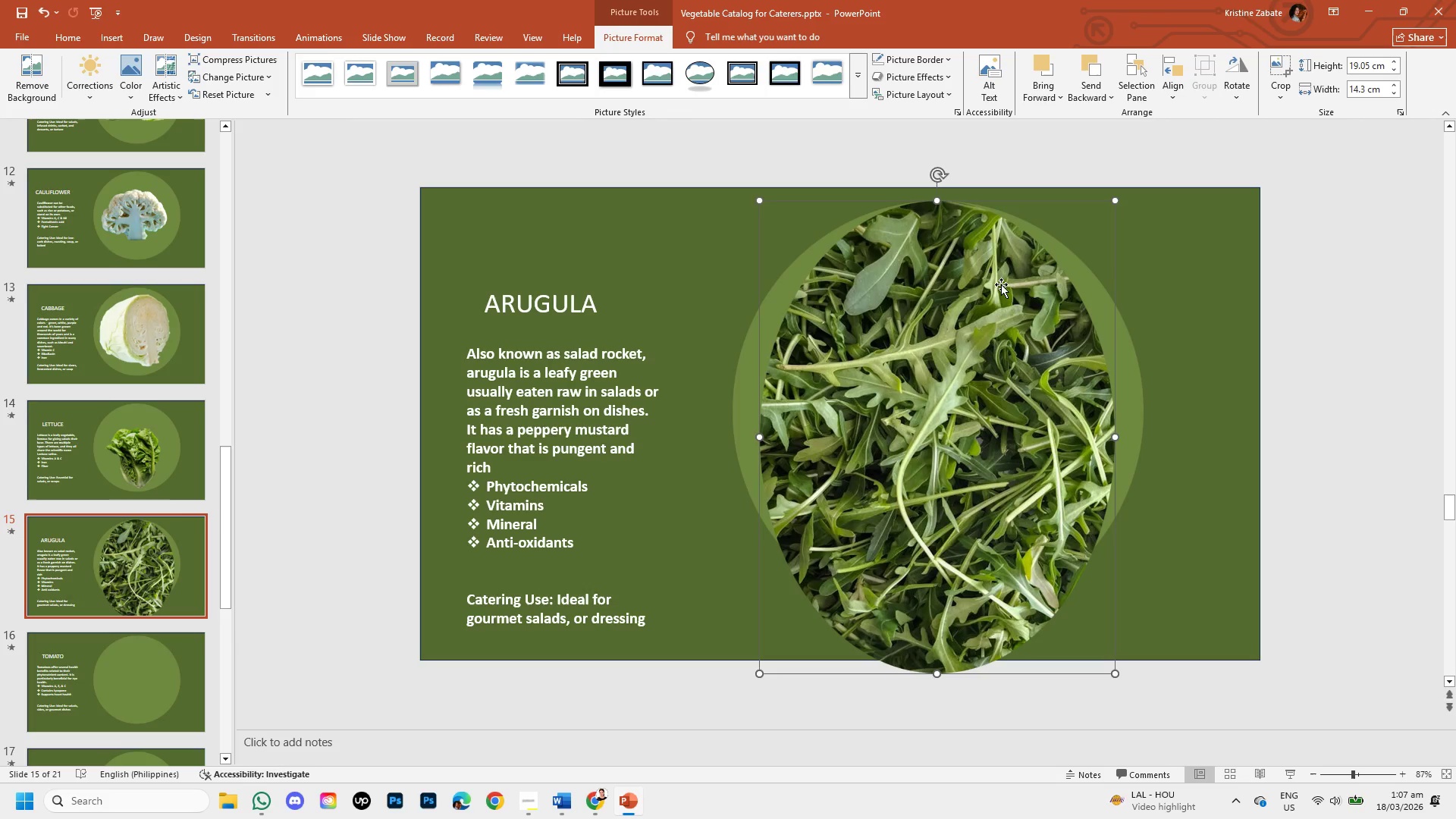 
hold_key(key=ShiftLeft, duration=1.5)
left_click_drag(start_coordinate=[1119, 198], to_coordinate=[1072, 319])
 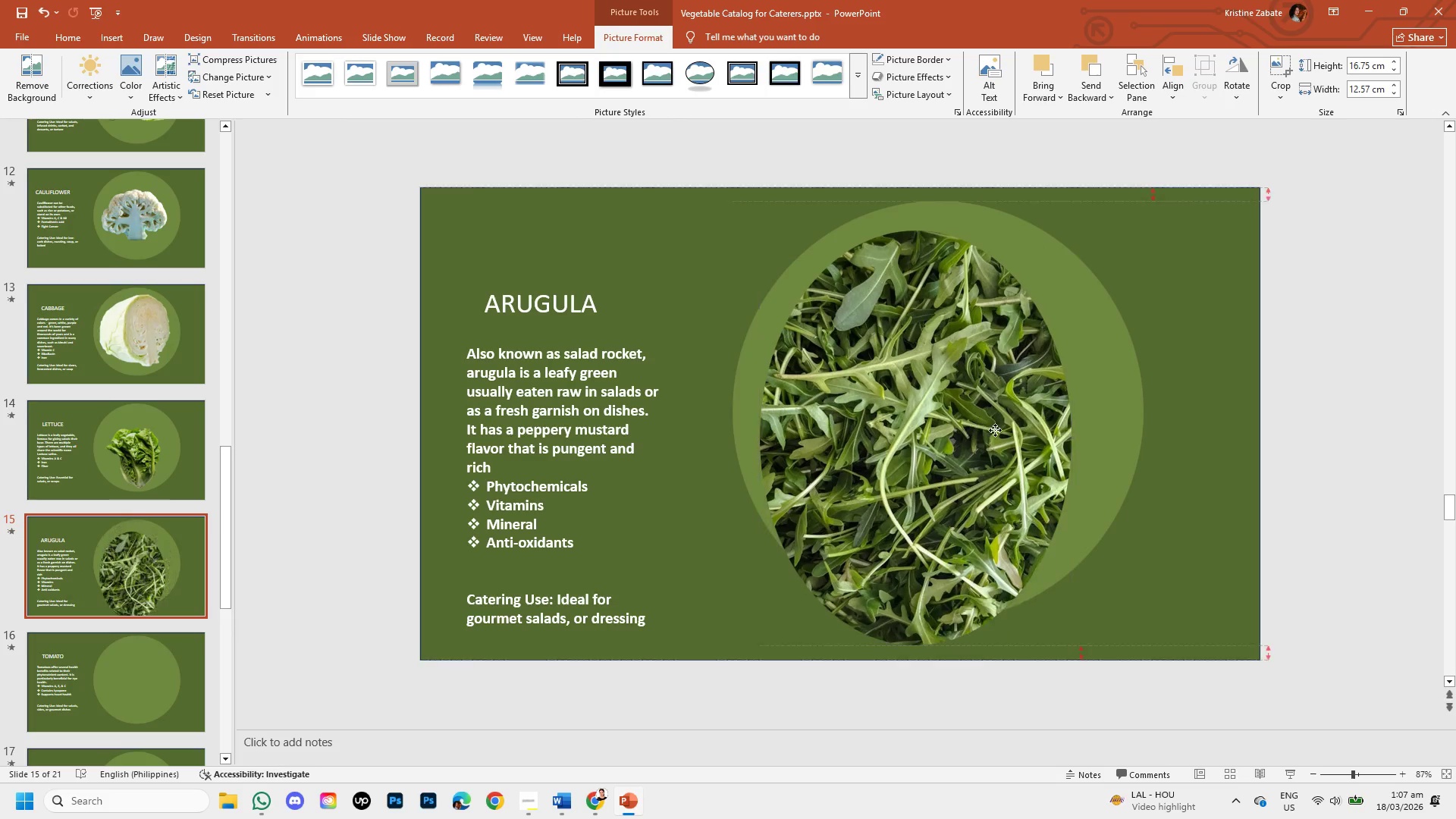 
hold_key(key=ShiftLeft, duration=1.5)
left_click_drag(start_coordinate=[972, 462], to_coordinate=[1003, 420])
 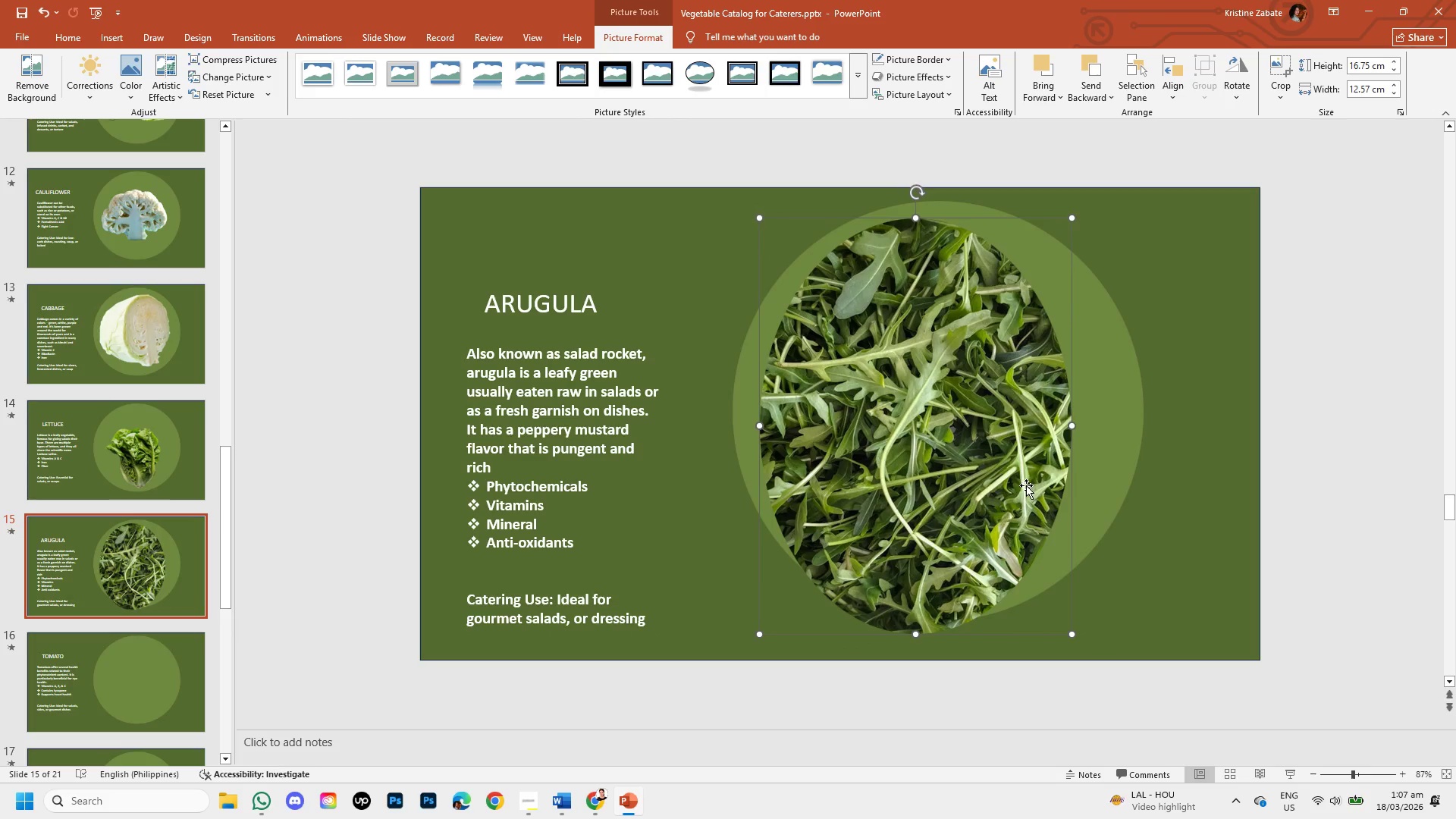 
key(Shift+ShiftLeft)
 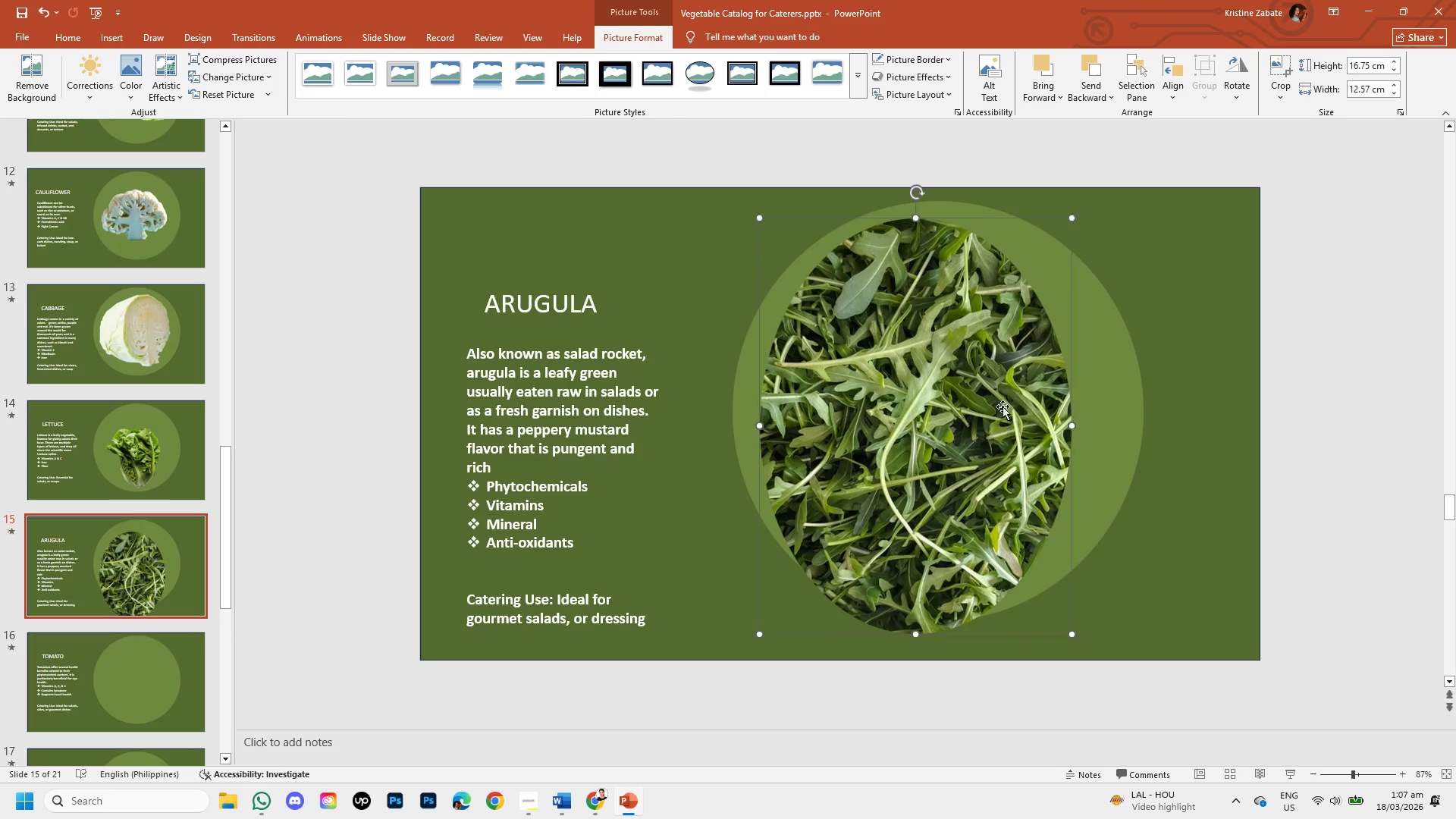 
key(Shift+ShiftLeft)
 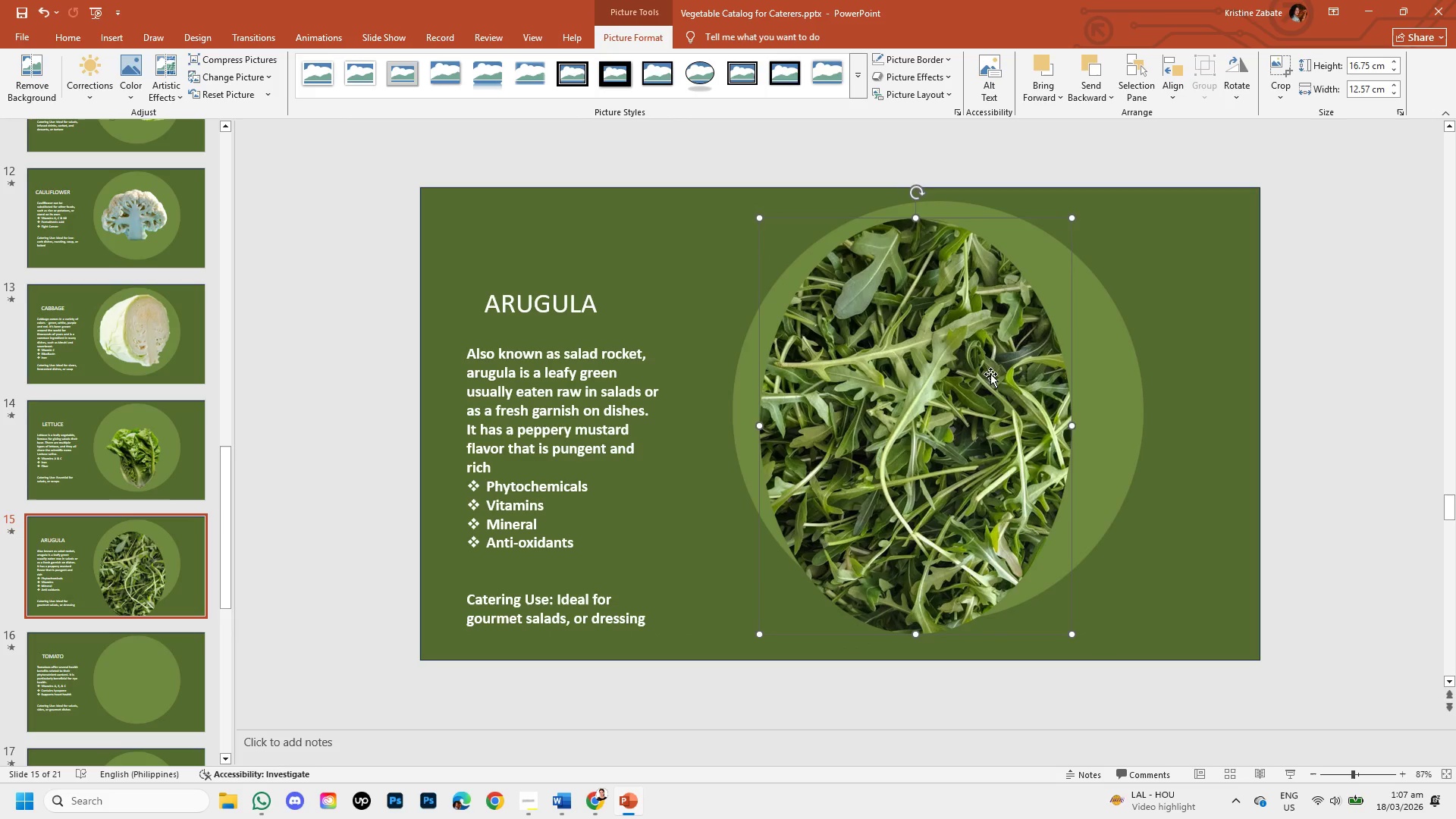 
key(Shift+ShiftLeft)
 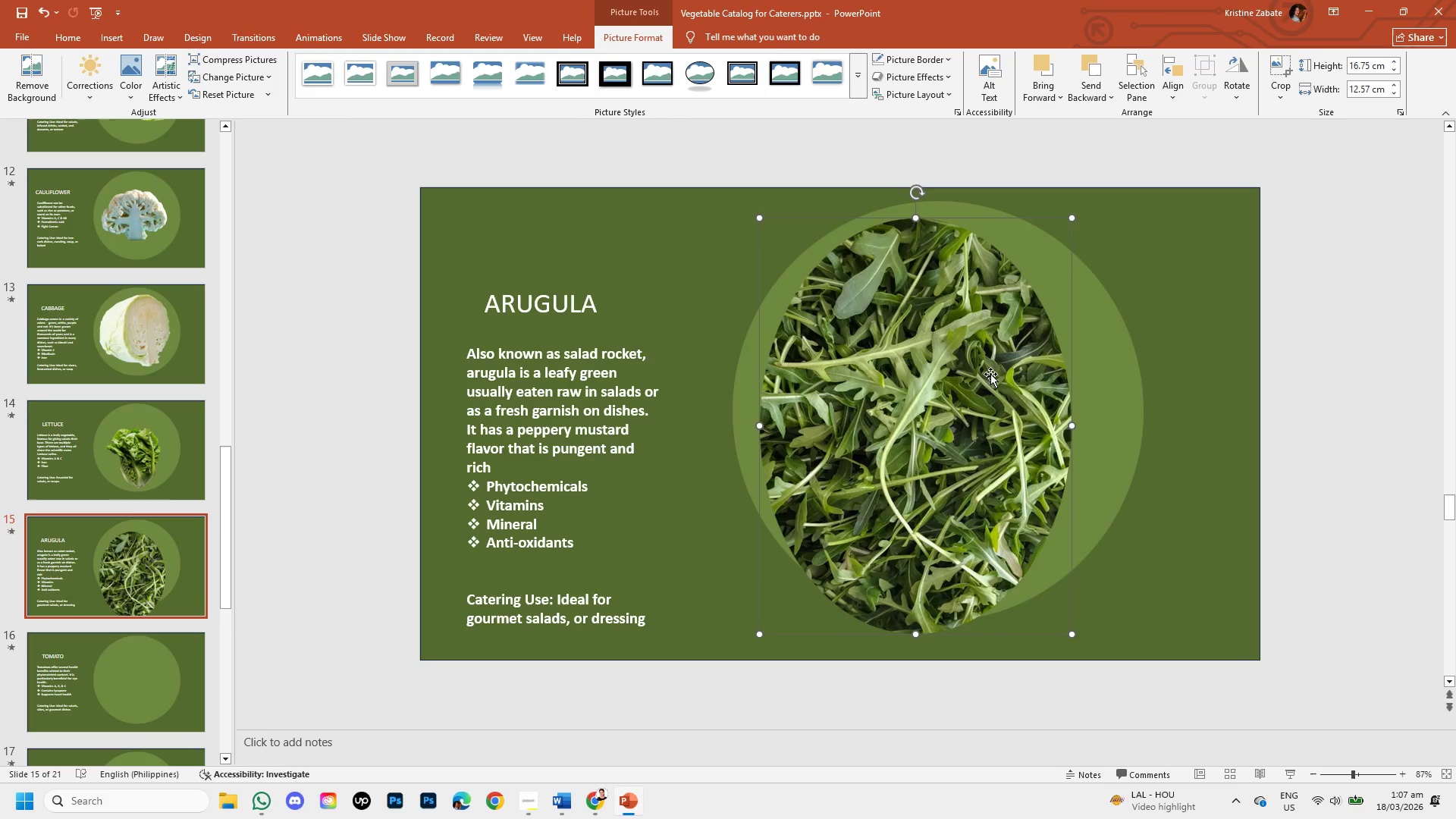 
key(Shift+ShiftLeft)
 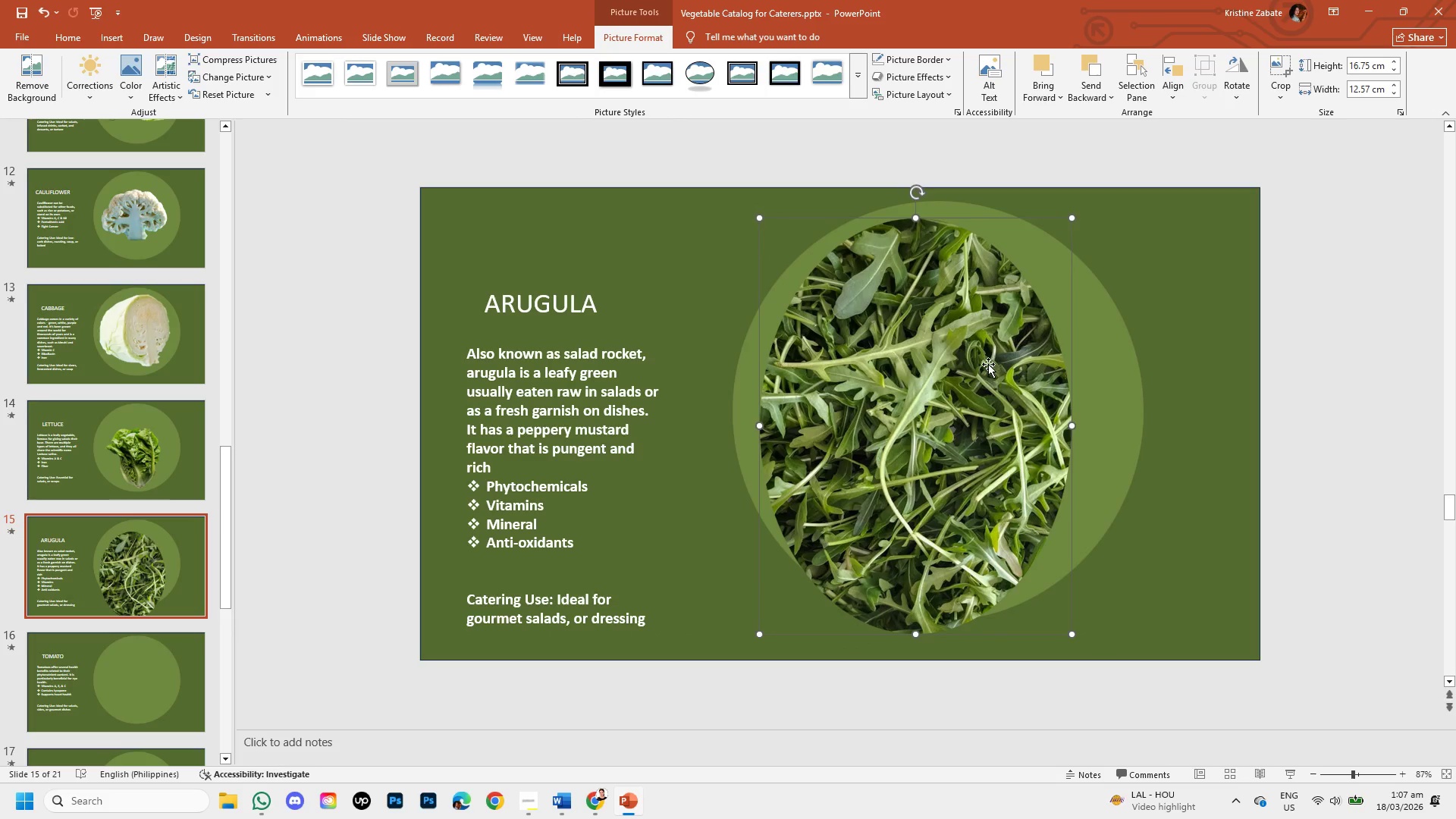 
key(Shift+ShiftLeft)
 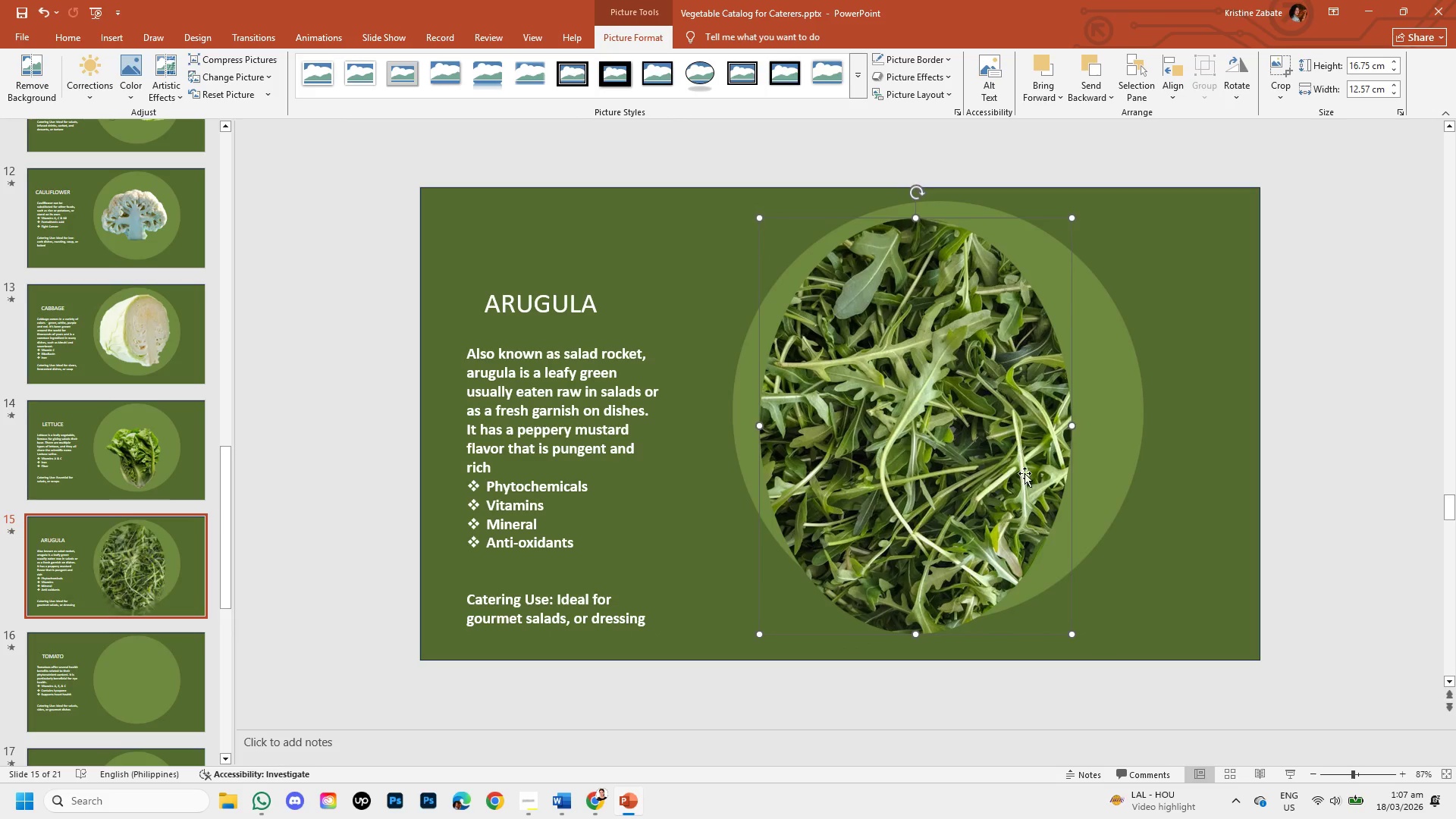 
hold_key(key=ShiftLeft, duration=1.51)
left_click_drag(start_coordinate=[1071, 425], to_coordinate=[1132, 423])
 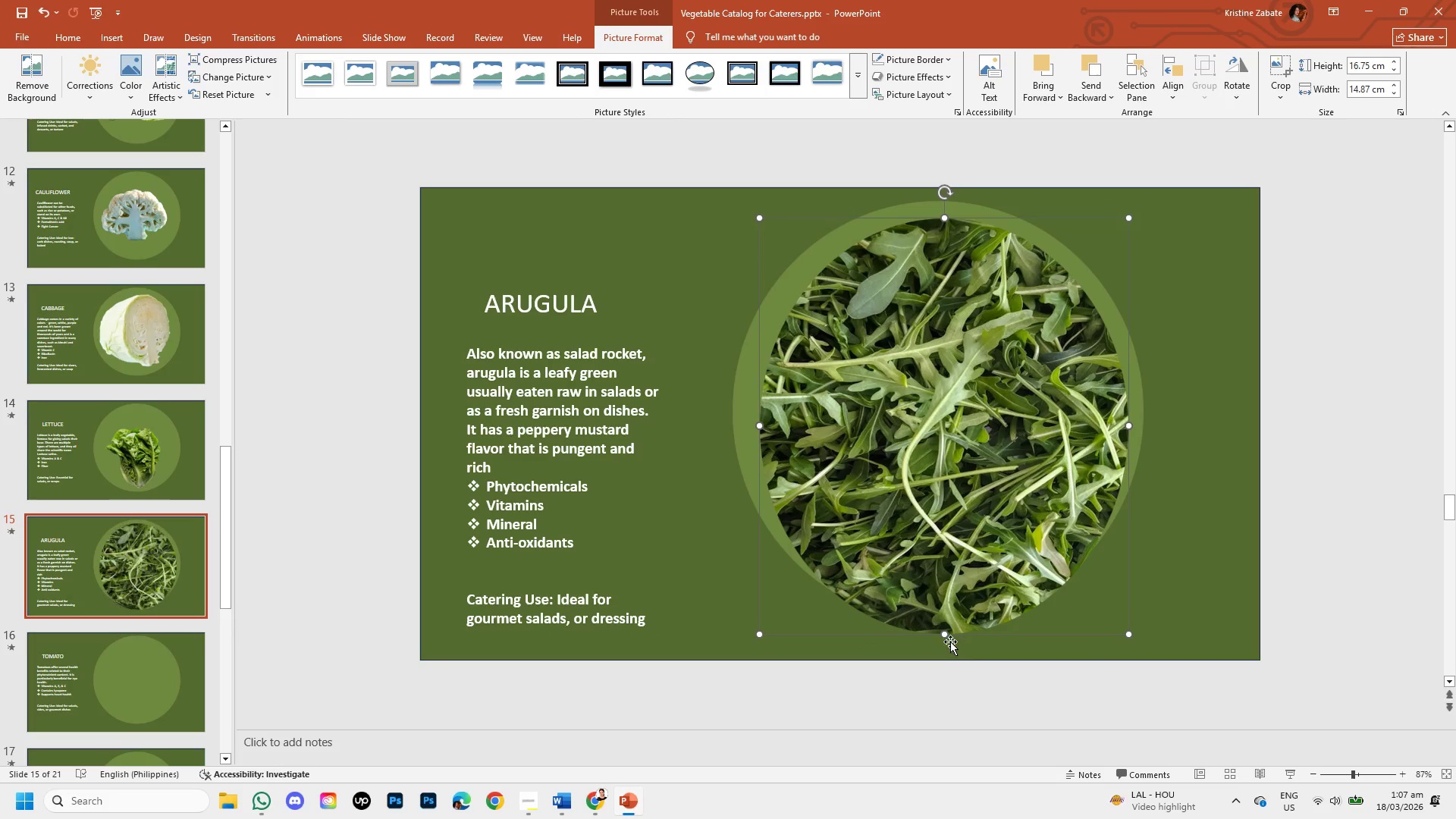 
hold_key(key=ShiftLeft, duration=1.52)
 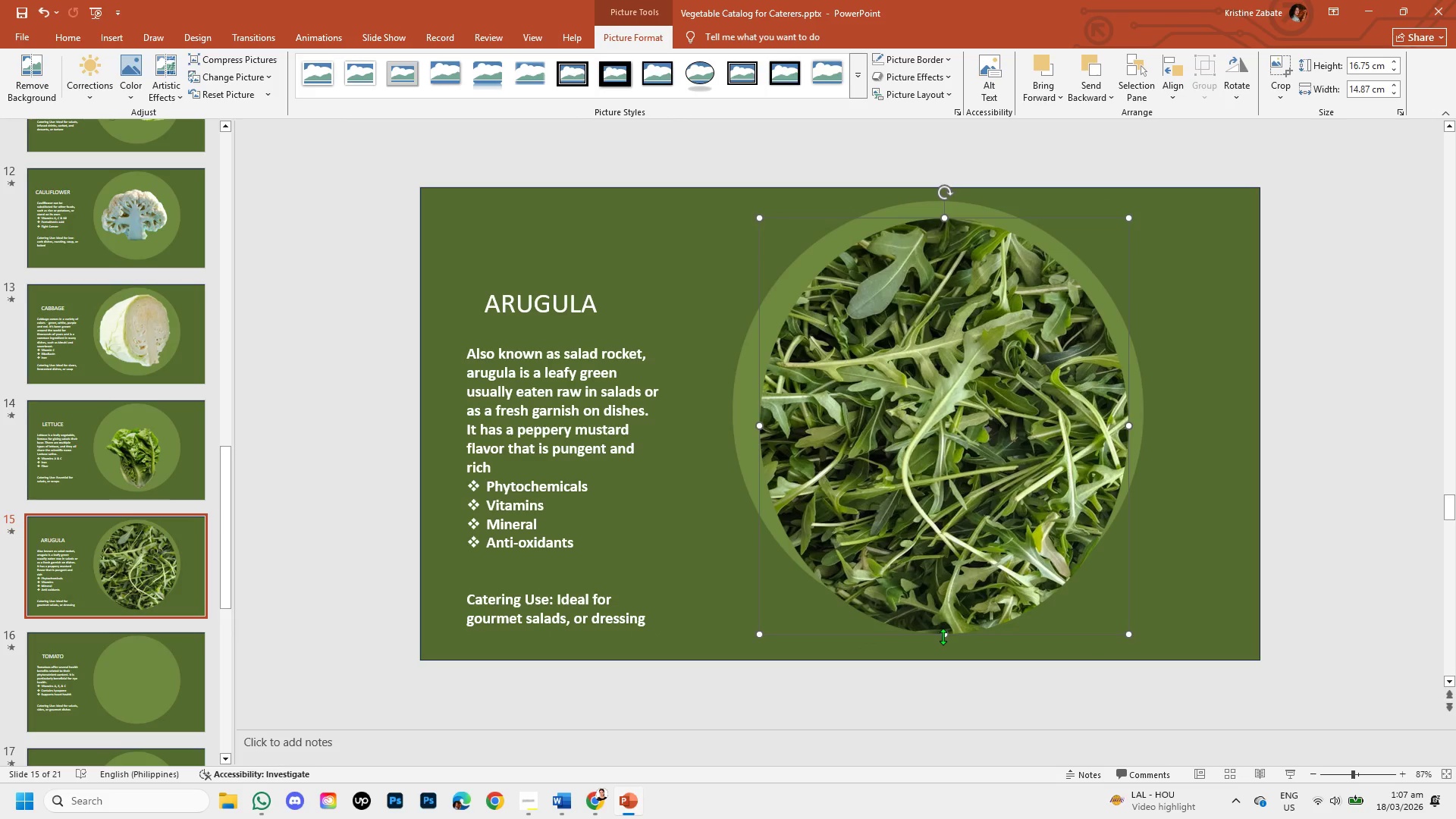 
hold_key(key=ShiftLeft, duration=1.52)
left_click_drag(start_coordinate=[943, 636], to_coordinate=[952, 600])
 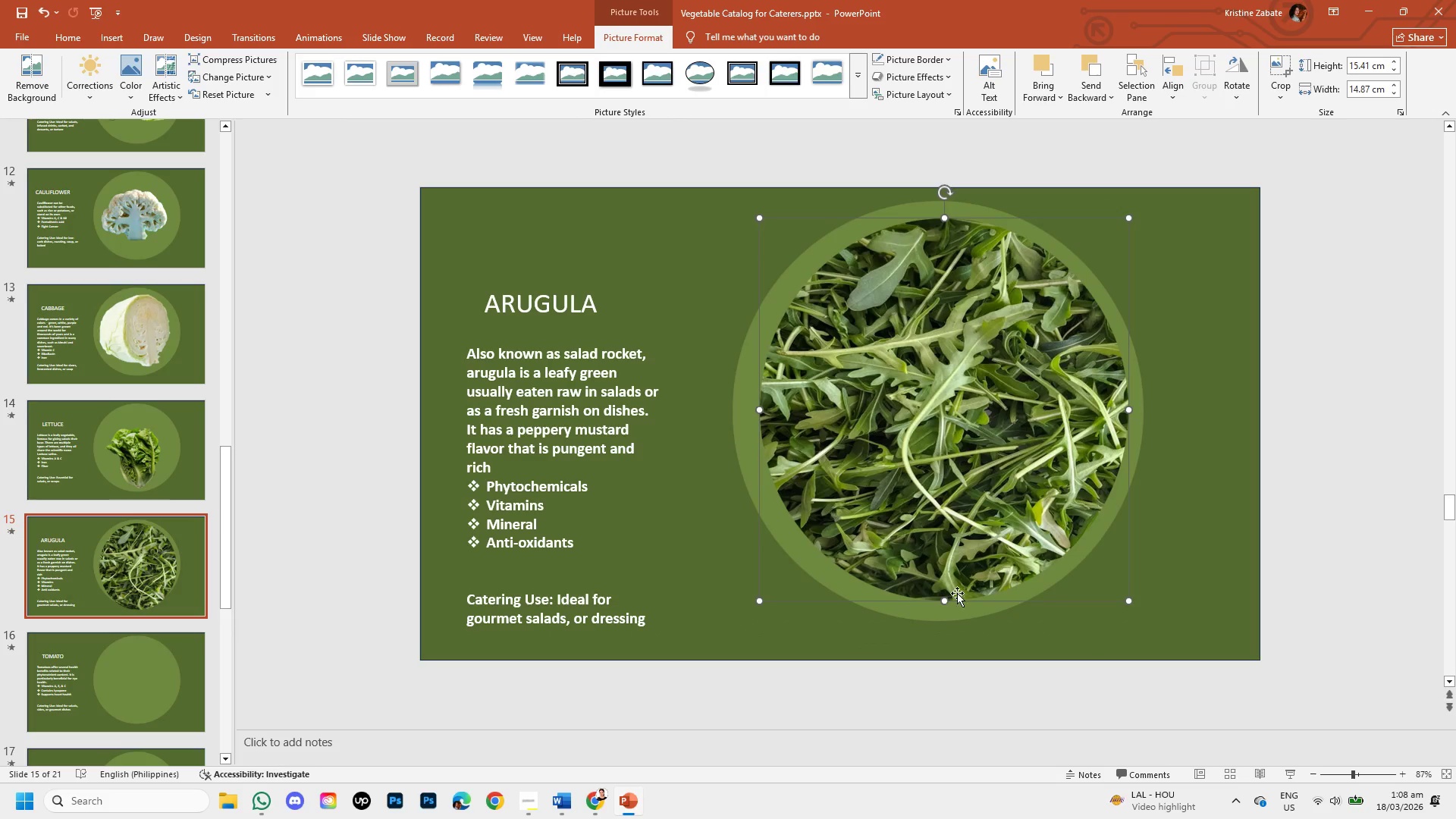 
hold_key(key=ShiftLeft, duration=0.53)
 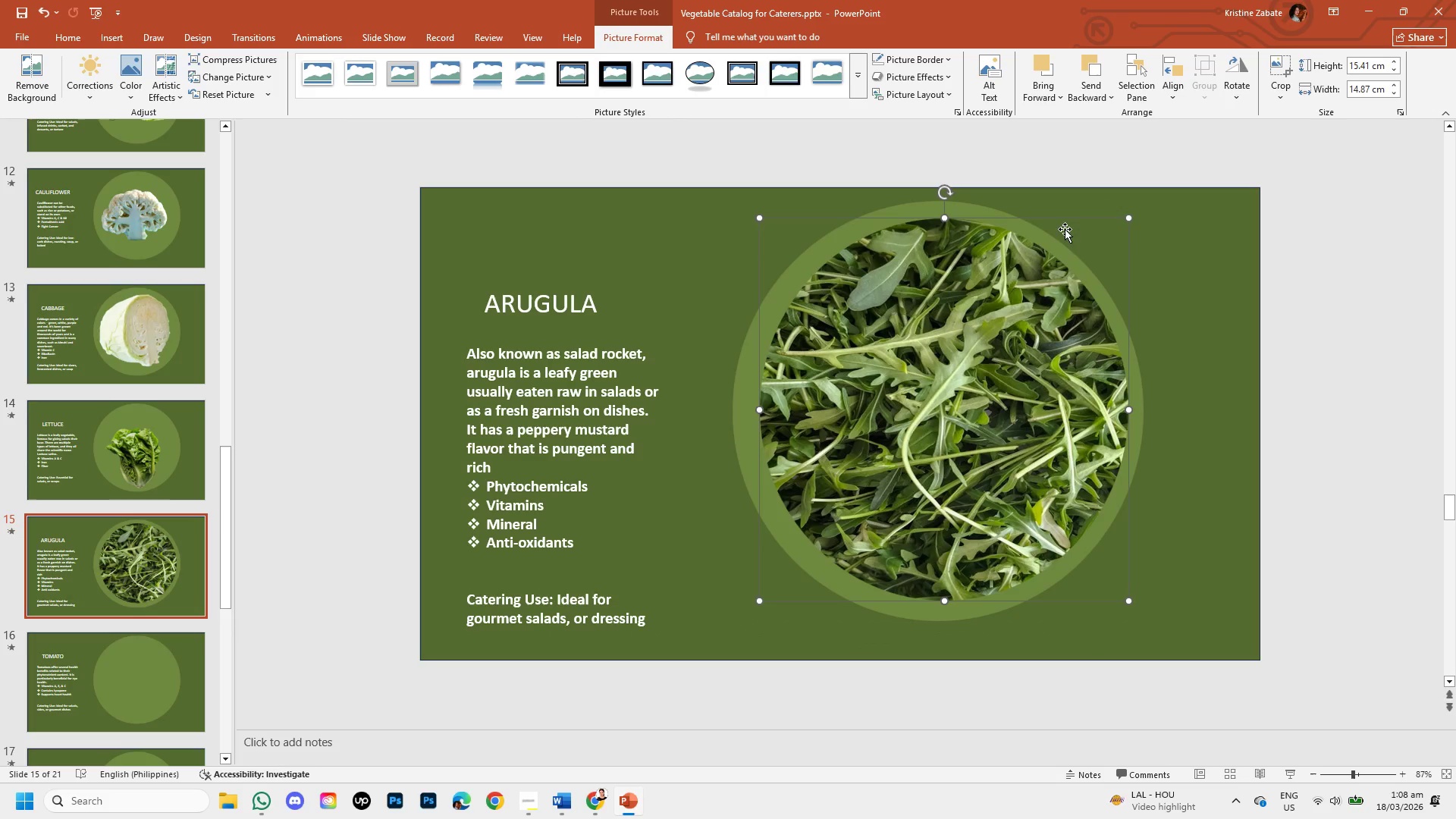 
hold_key(key=ShiftLeft, duration=1.52)
 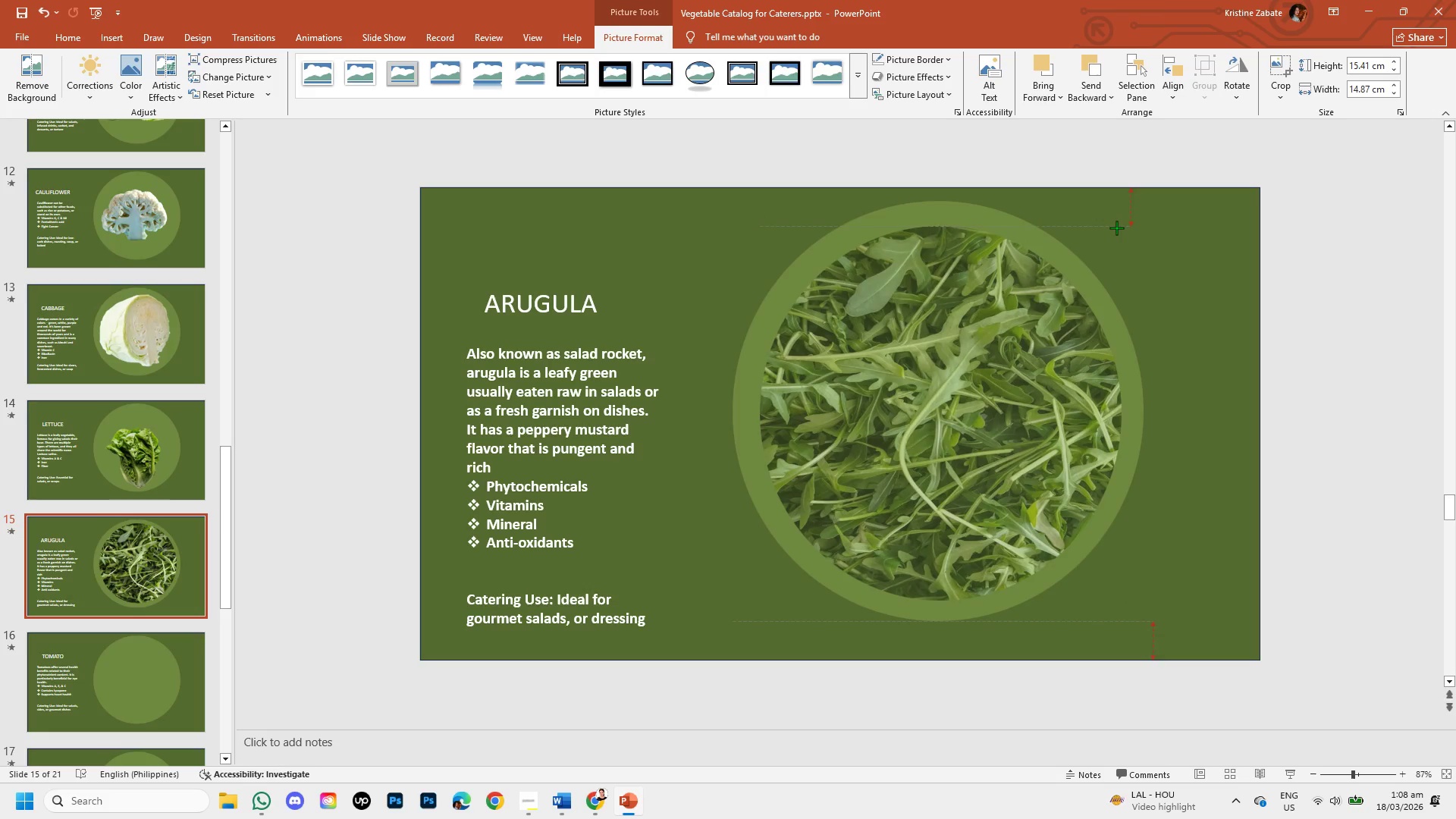 
hold_key(key=ShiftLeft, duration=1.26)
left_click_drag(start_coordinate=[1124, 219], to_coordinate=[1111, 231])
 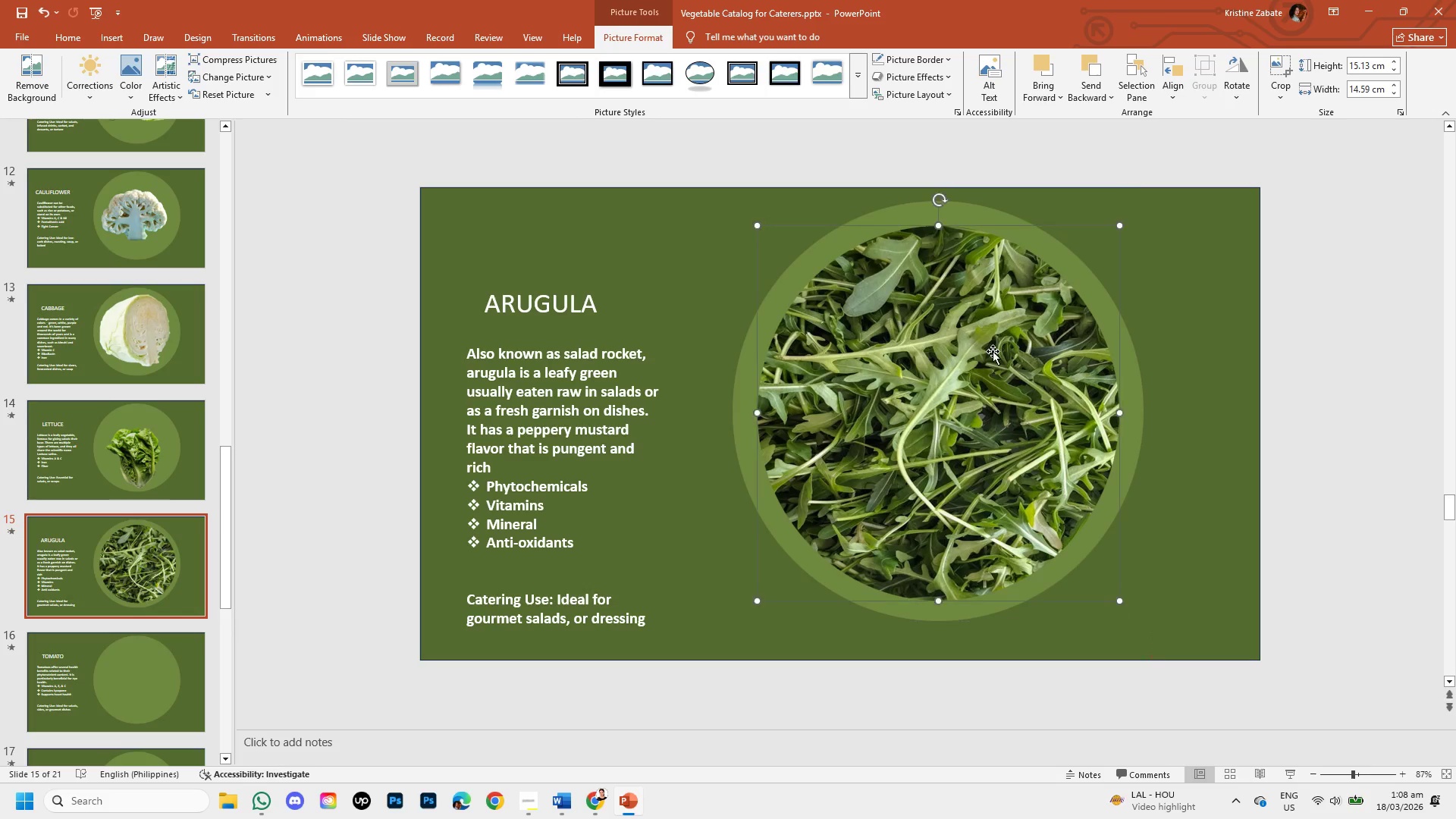 
left_click_drag(start_coordinate=[991, 351], to_coordinate=[983, 348])
 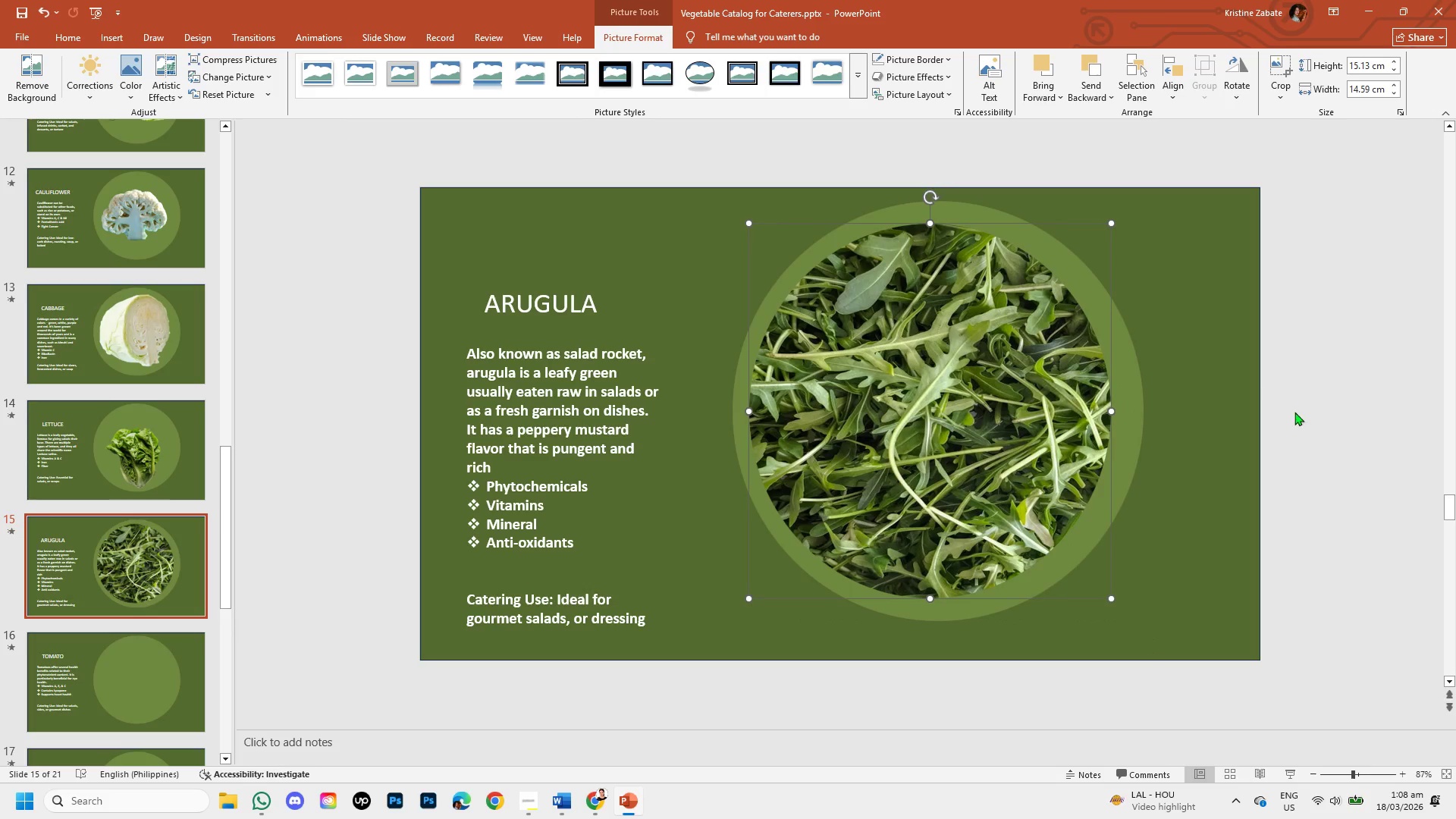 
left_click([1301, 415])
 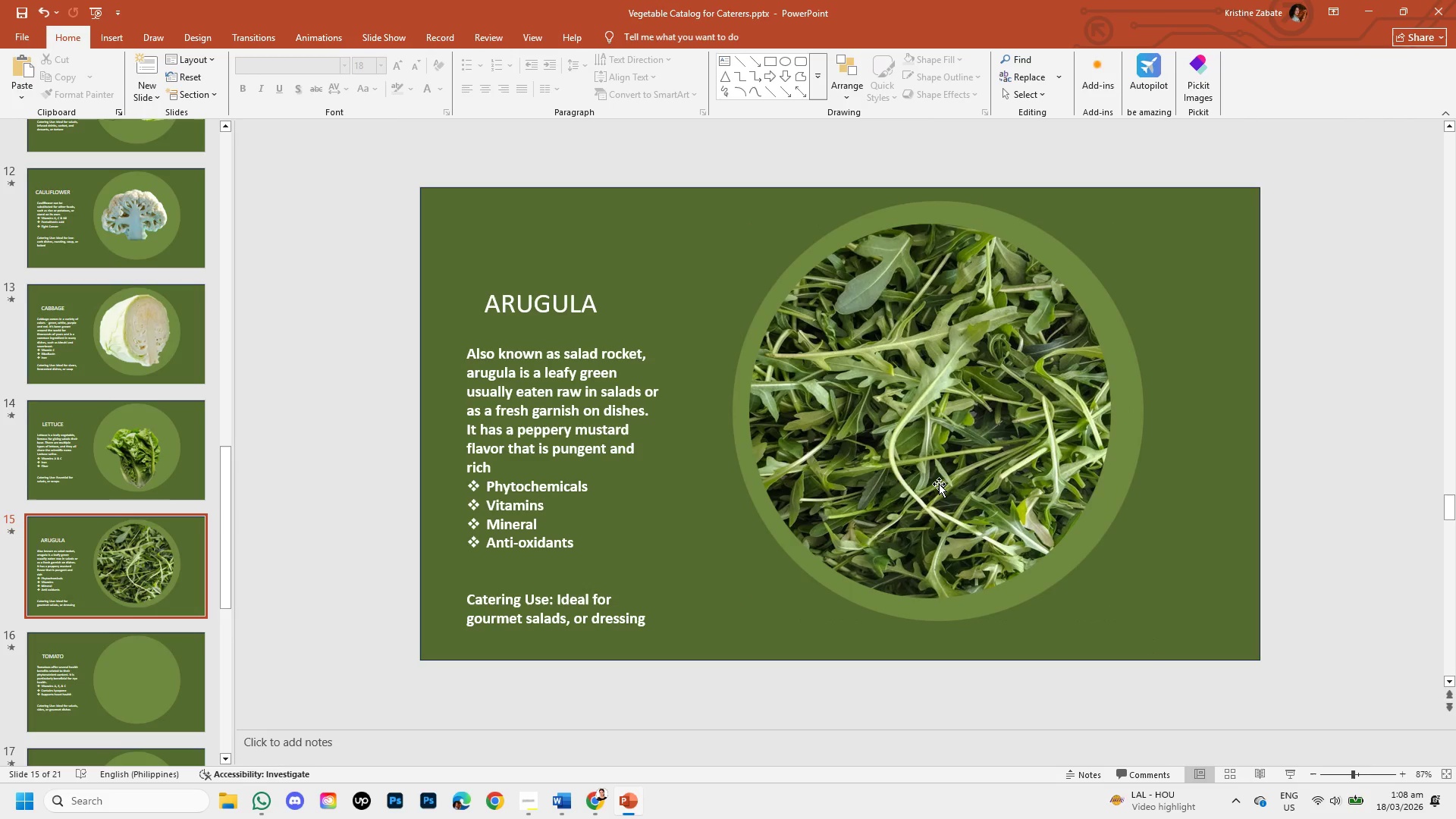 
left_click([823, 438])
 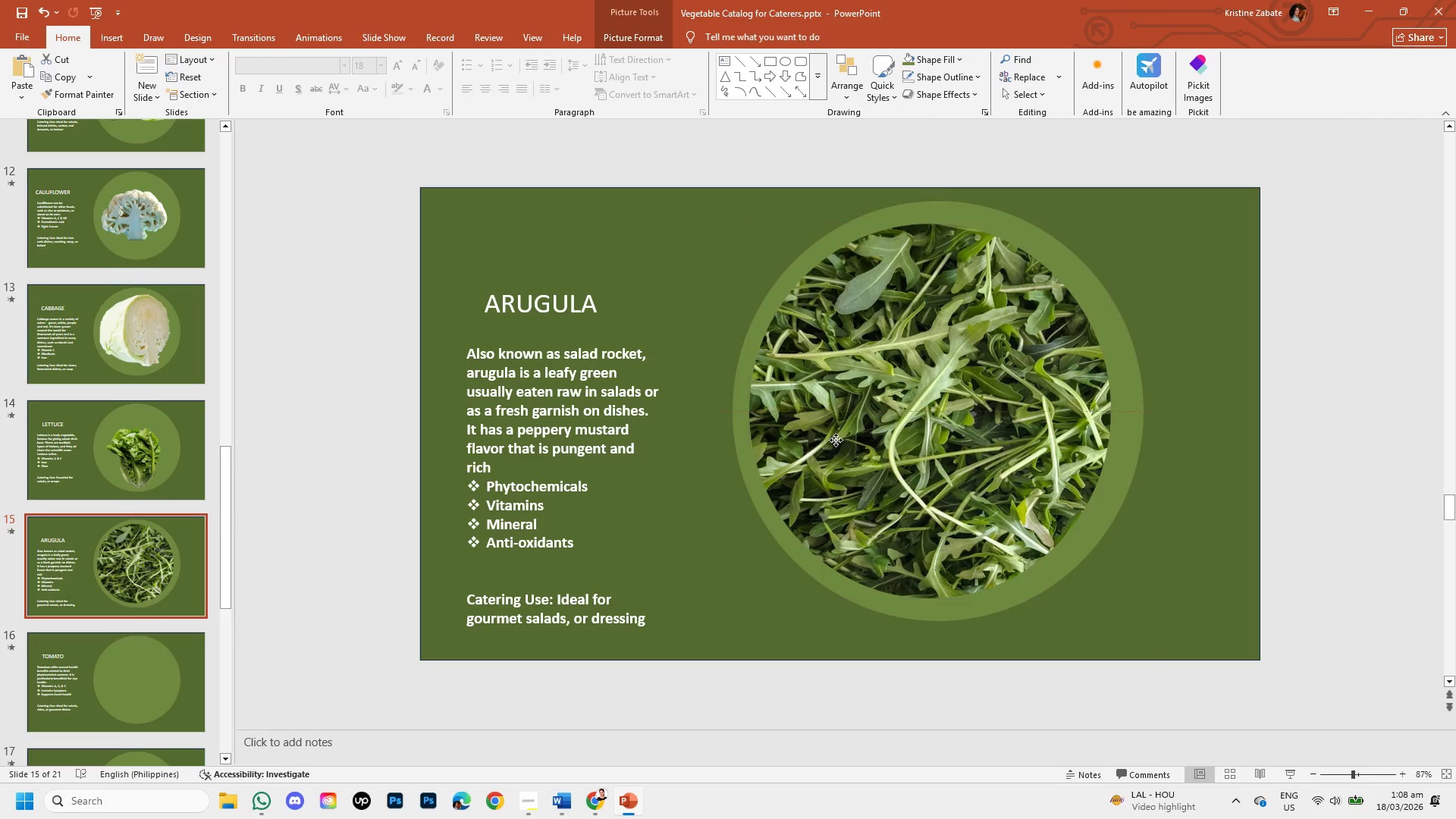 
left_click_drag(start_coordinate=[827, 439], to_coordinate=[835, 444])
 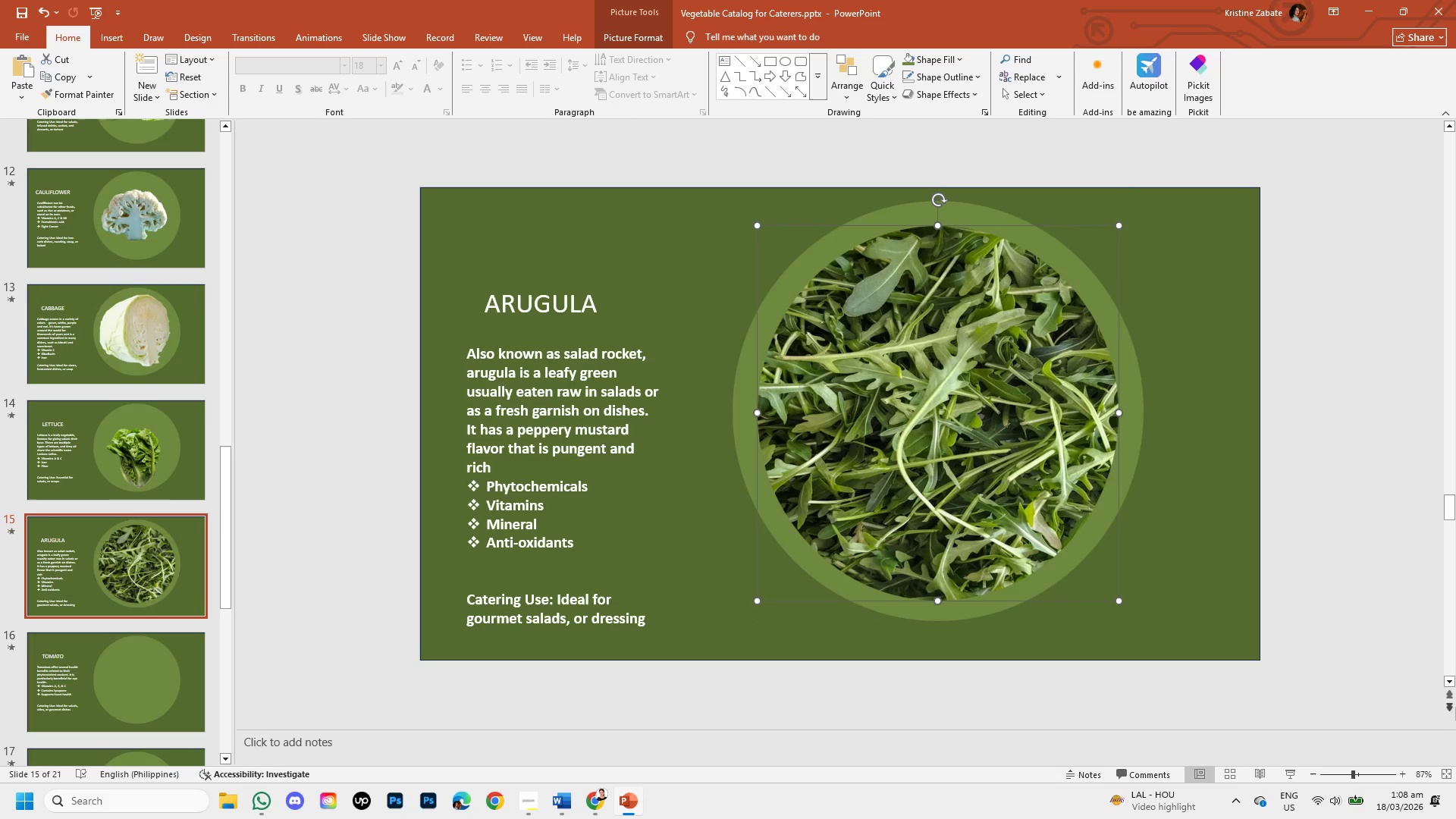 
left_click([1197, 493])
 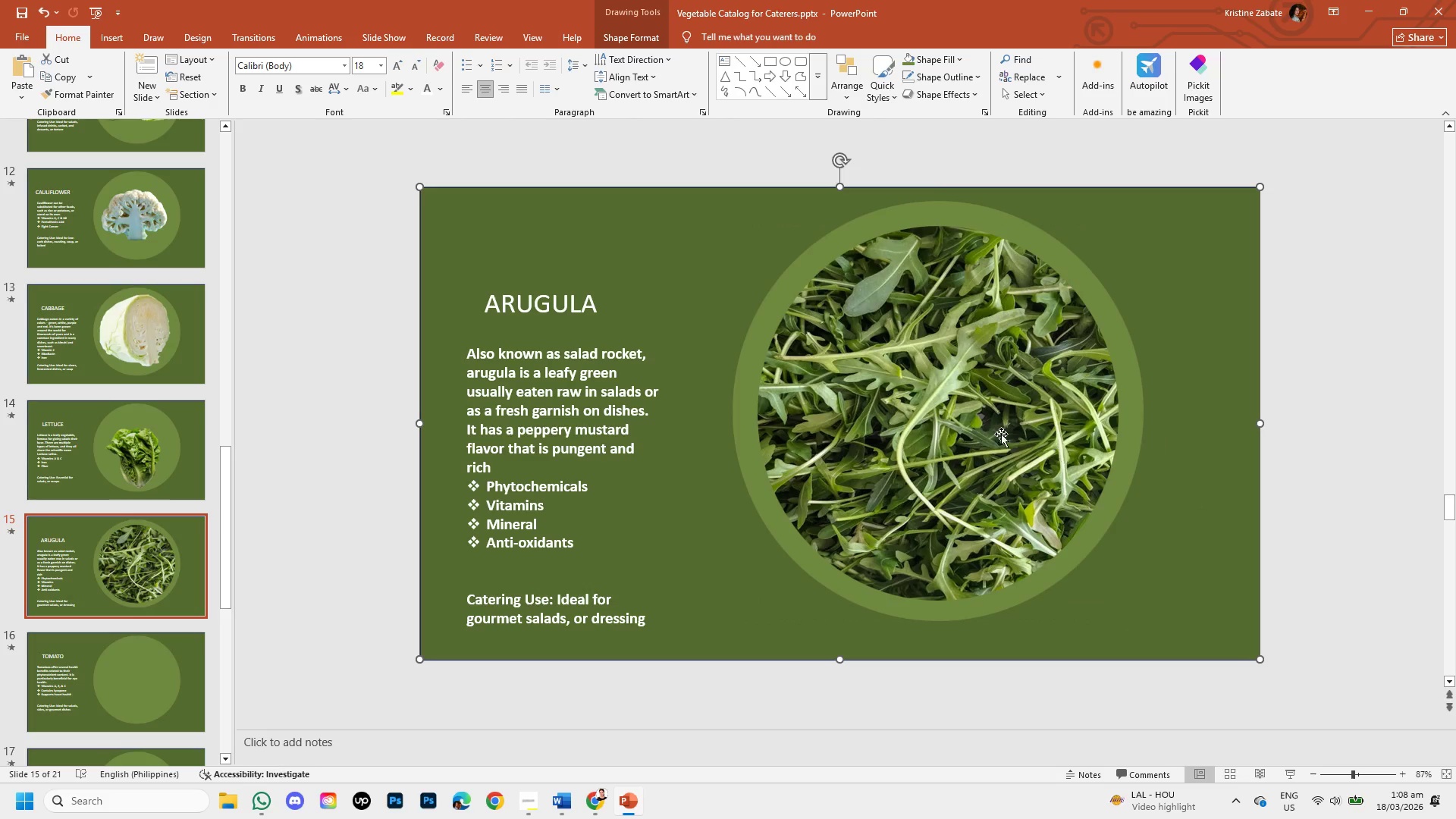 
left_click_drag(start_coordinate=[969, 409], to_coordinate=[963, 401])
 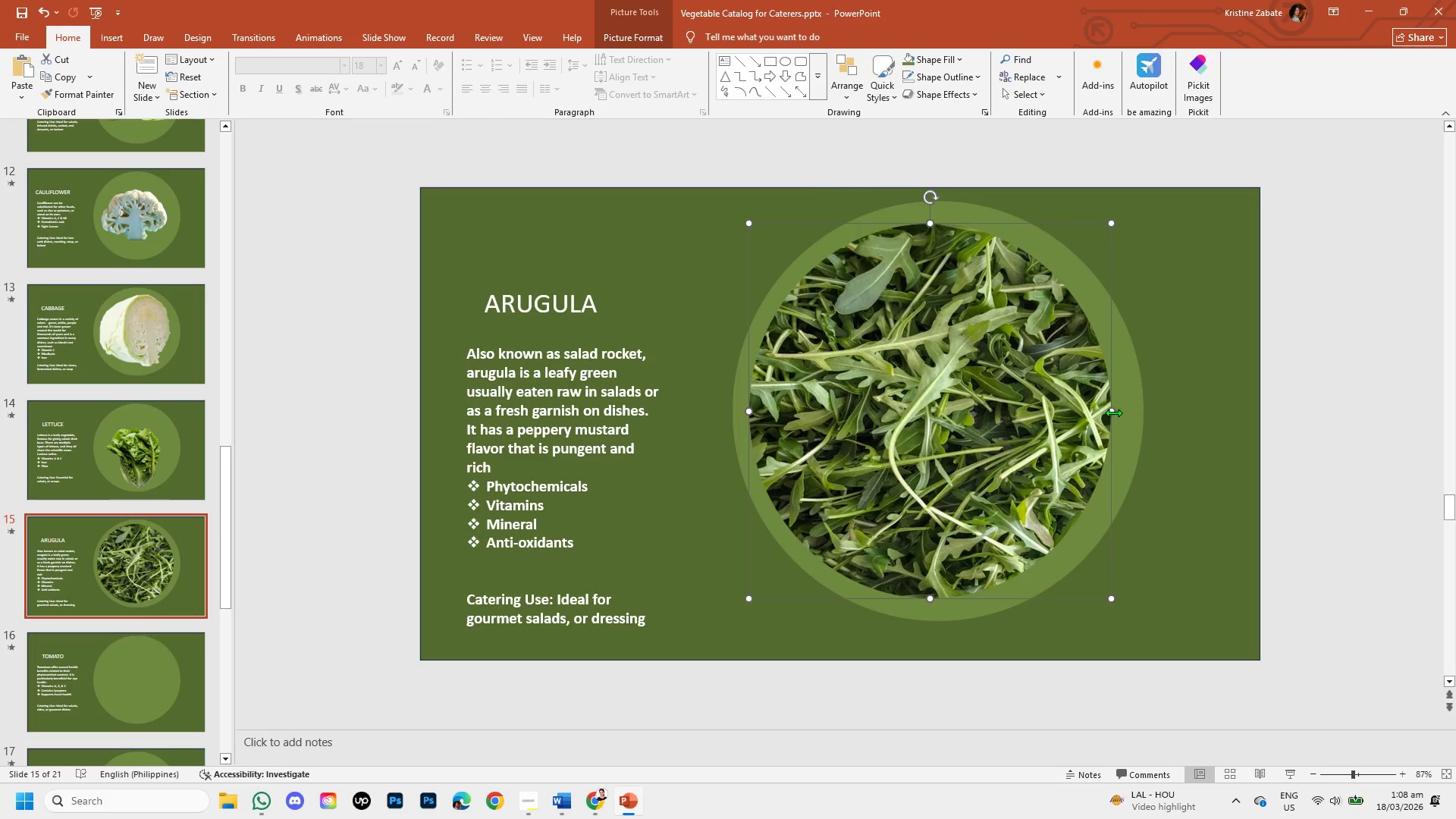 
left_click_drag(start_coordinate=[1115, 413], to_coordinate=[1119, 415])
 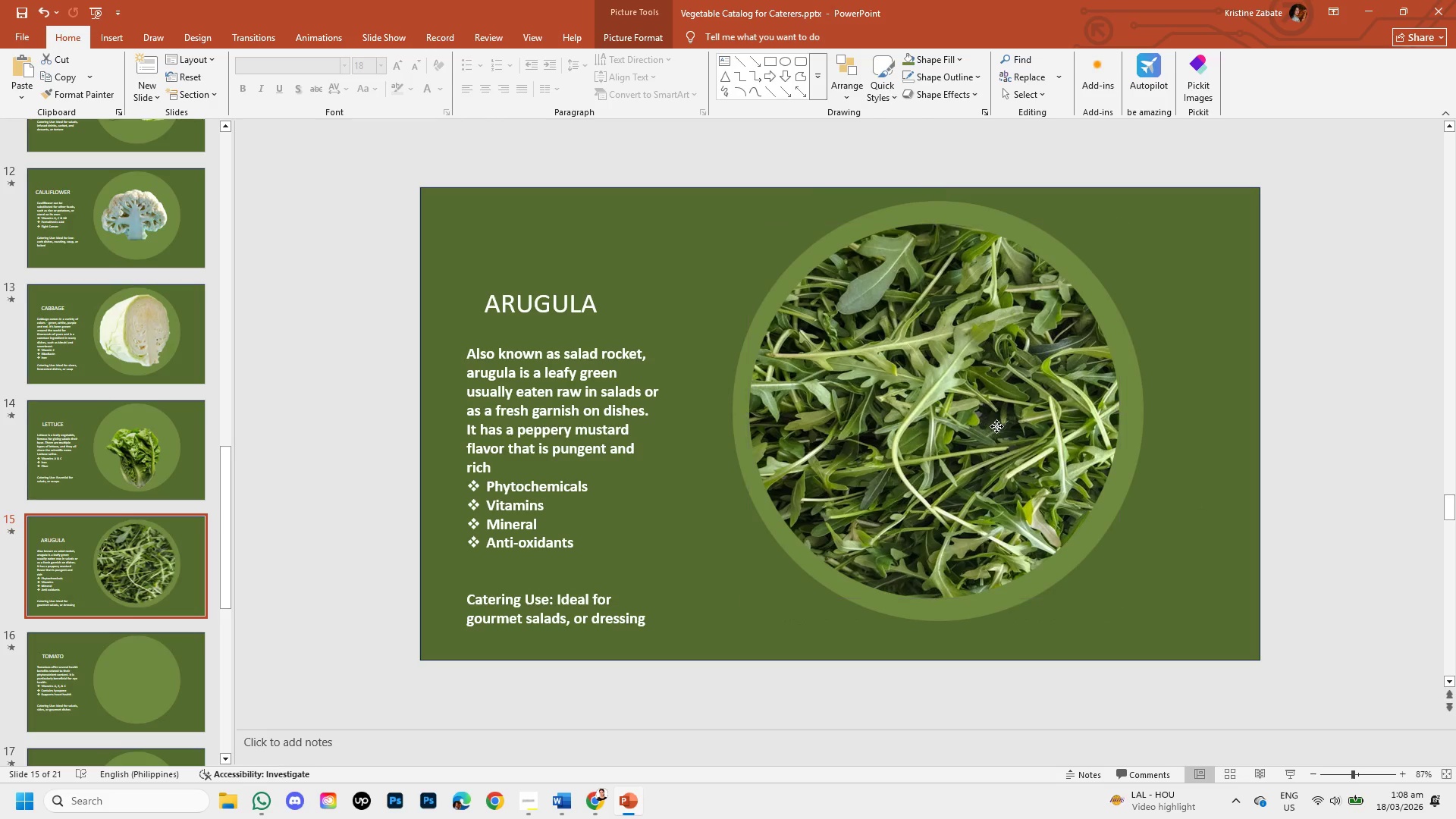 
left_click_drag(start_coordinate=[990, 425], to_coordinate=[993, 424])
 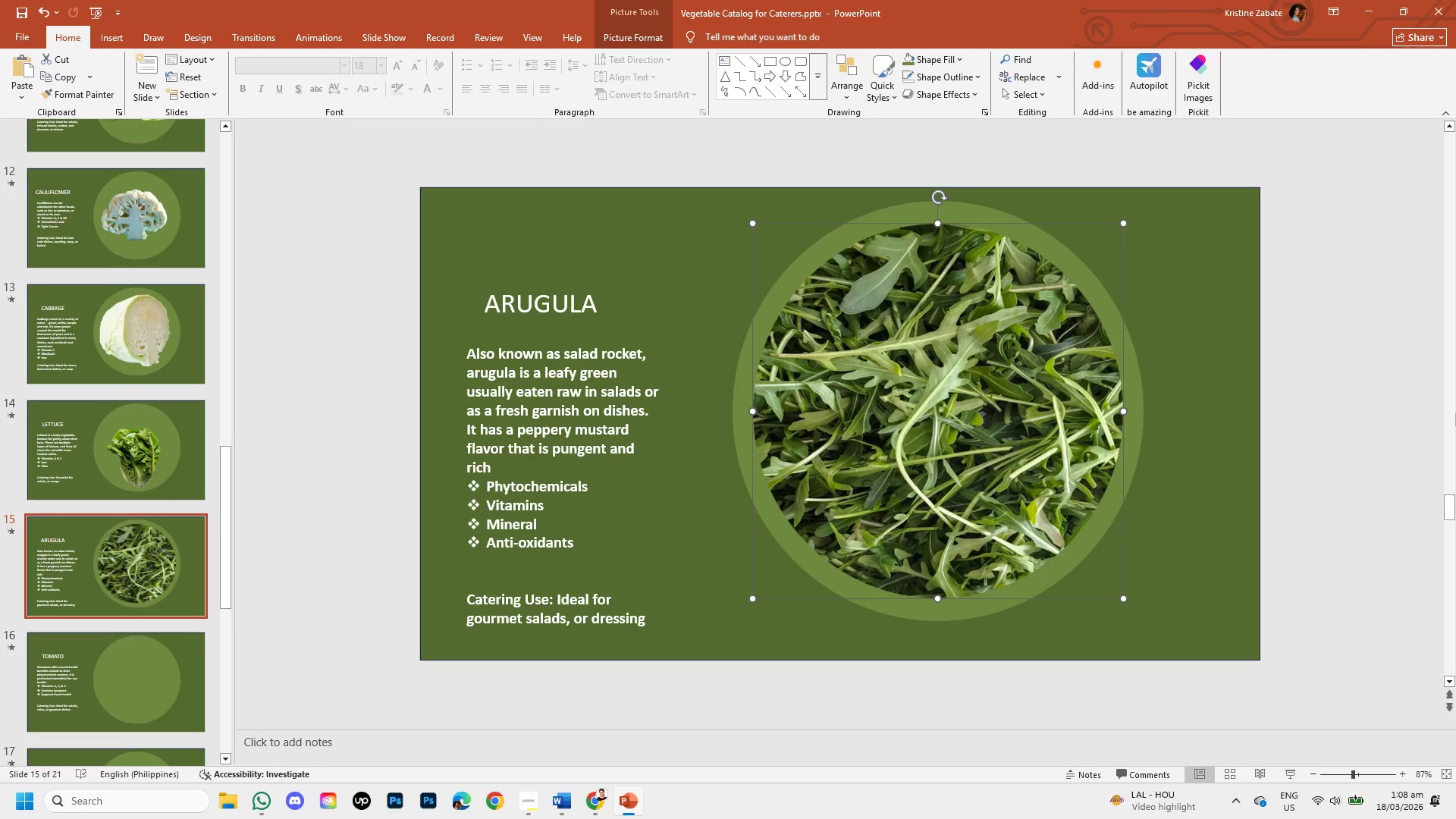 
left_click([1455, 413])
 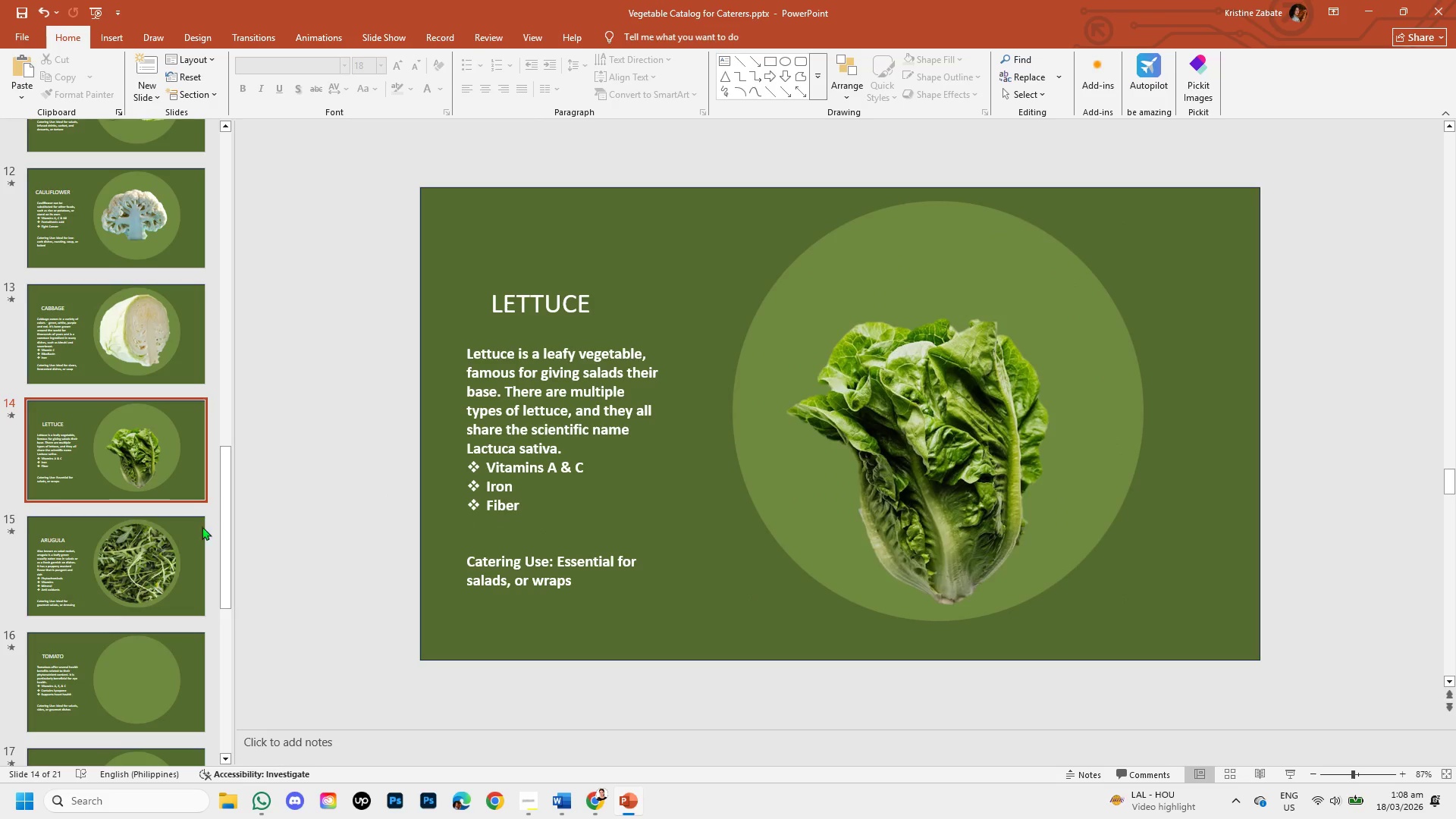 
left_click([163, 554])
 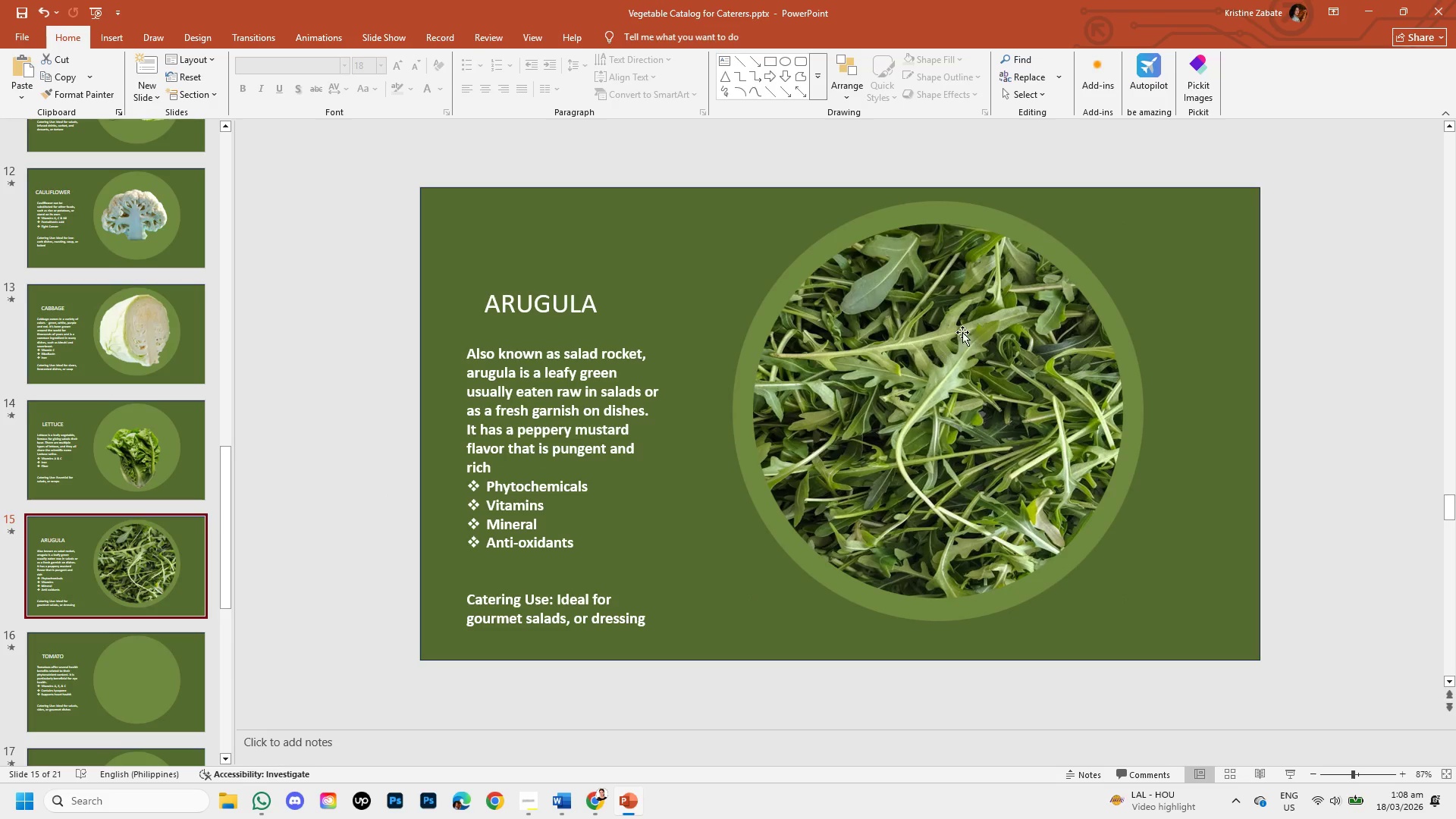 
double_click([968, 331])
 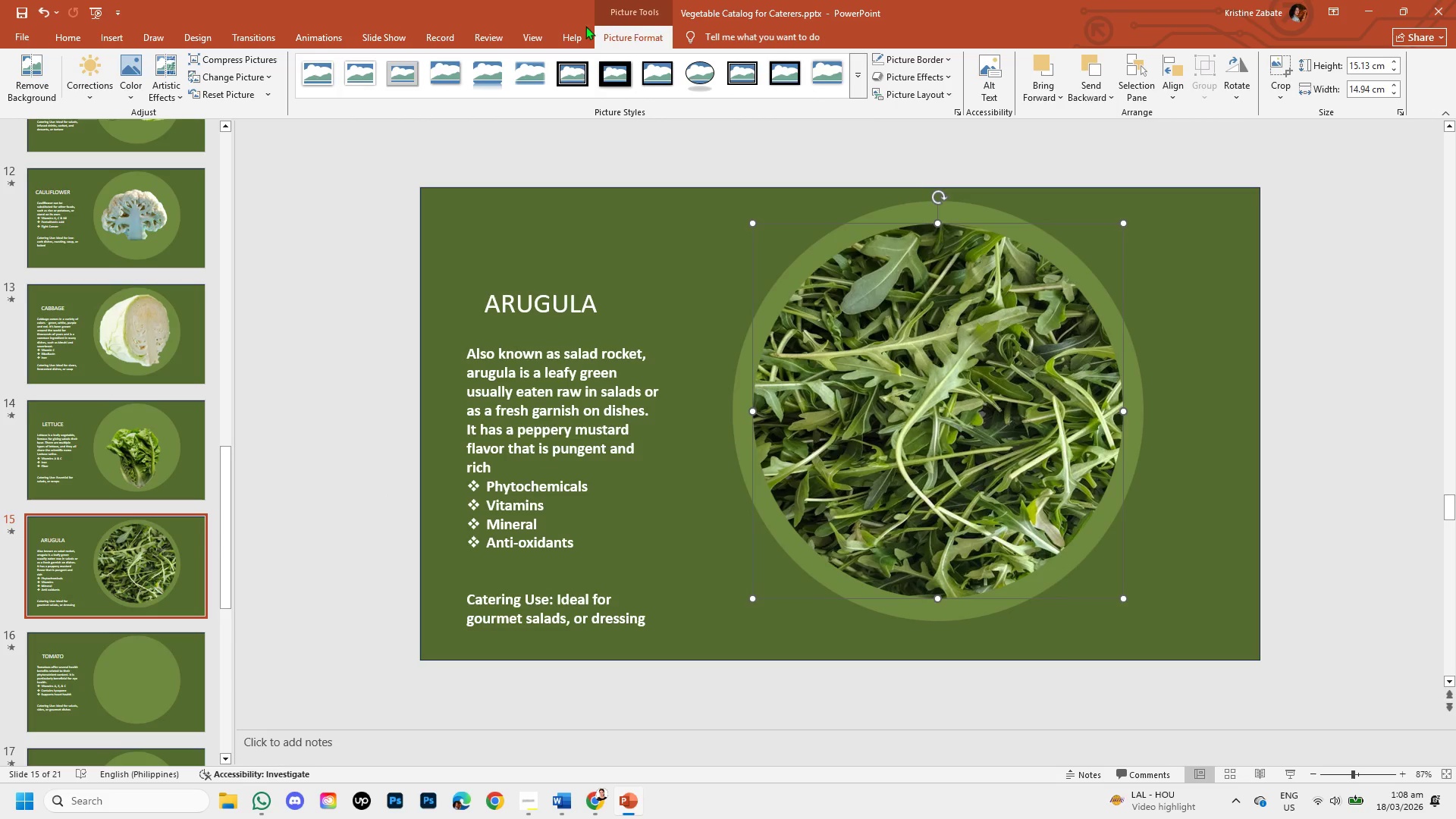 
mouse_move([415, 70])
 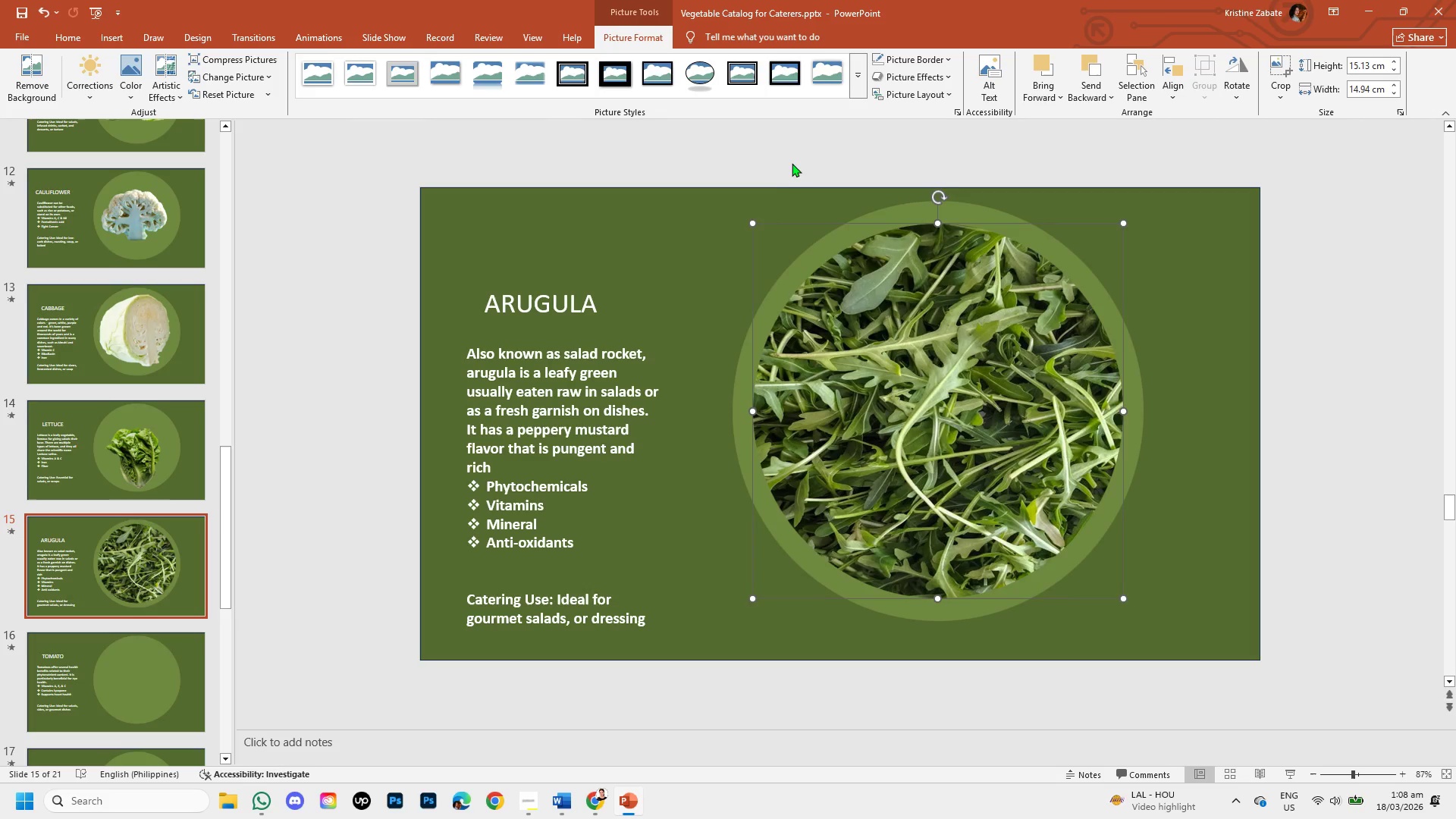 
left_click([858, 86])
 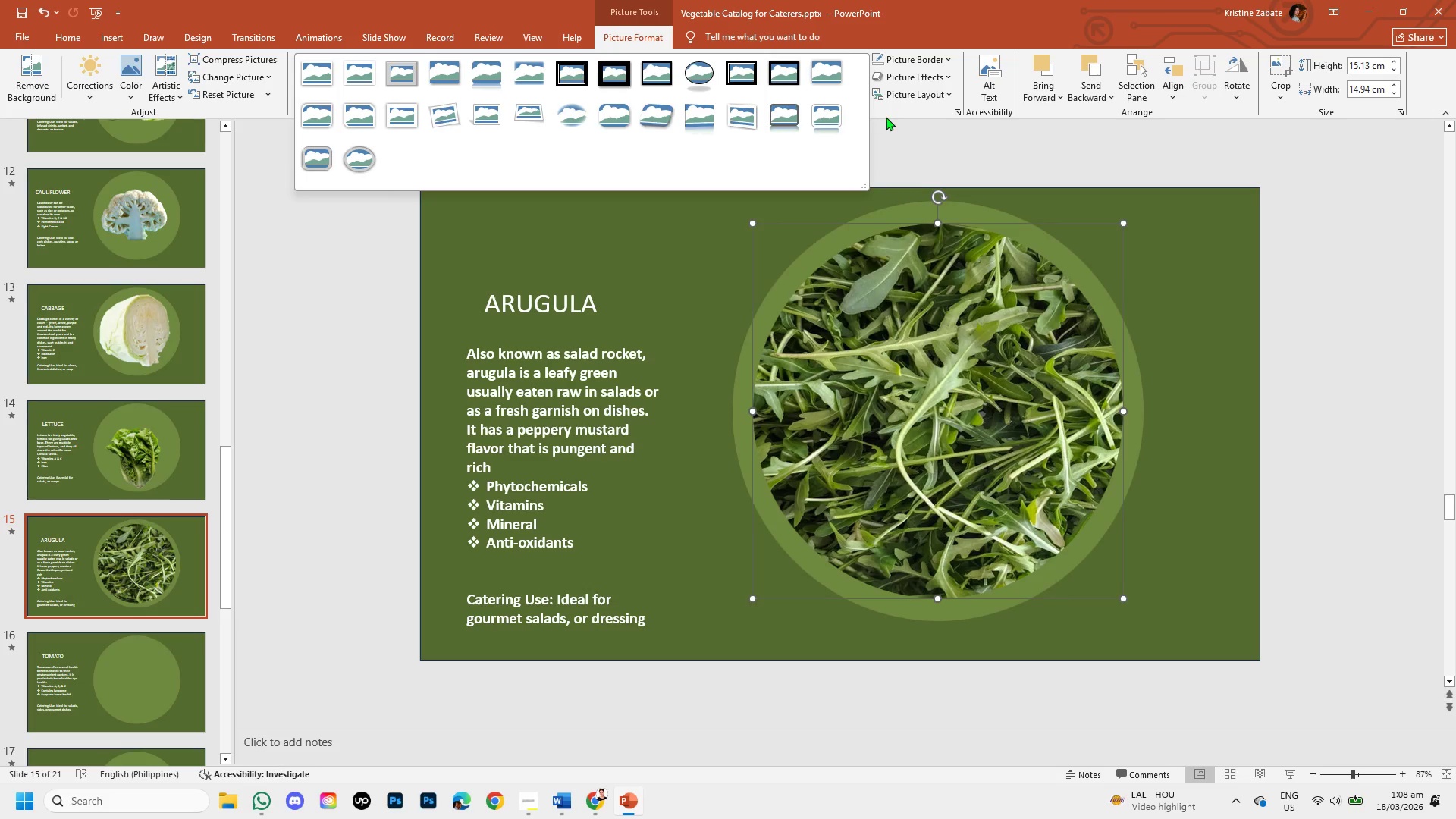 
left_click([889, 119])
 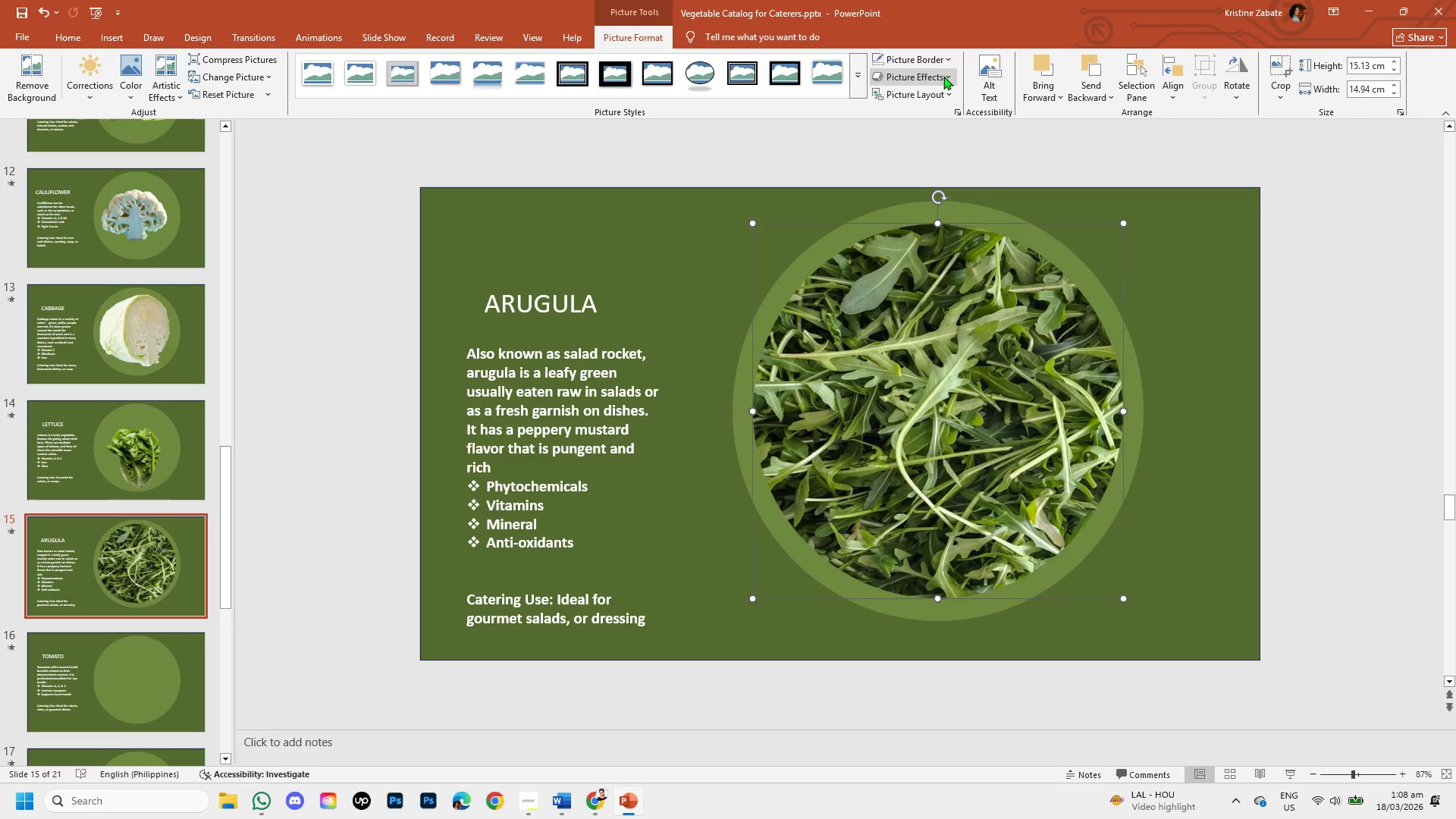 
left_click([943, 76])
 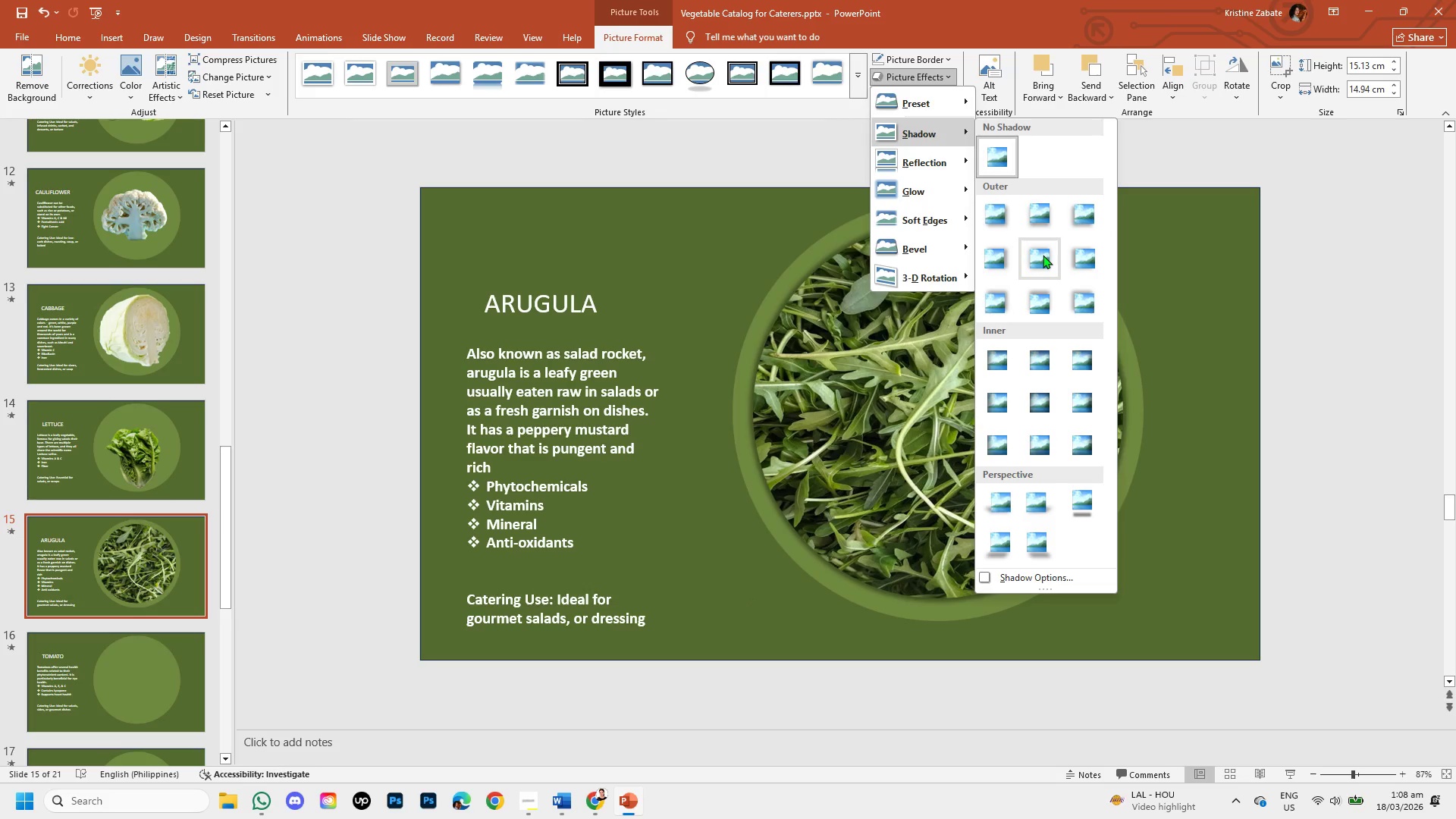 
wait(5.5)
 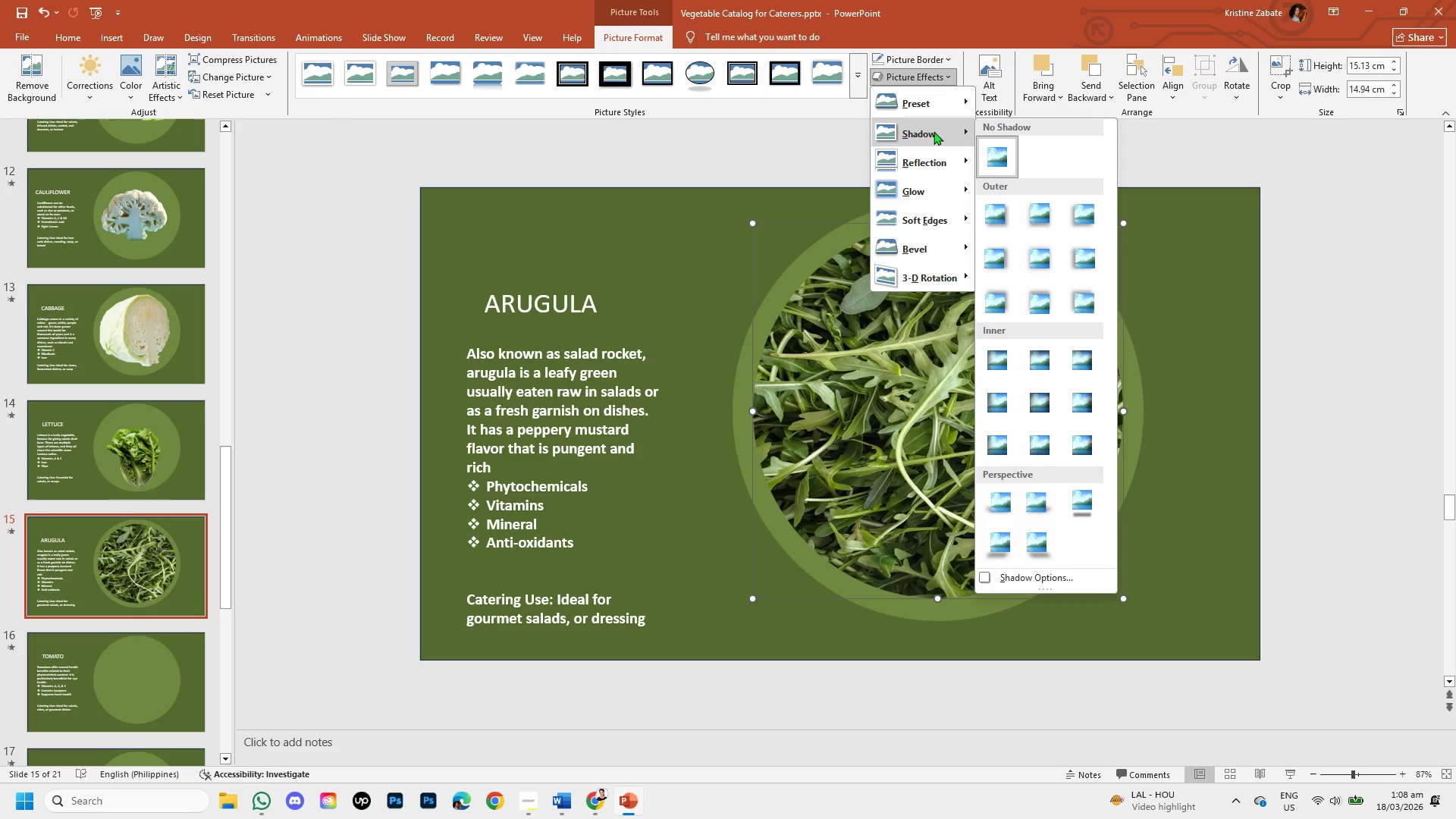 
left_click([1043, 255])
 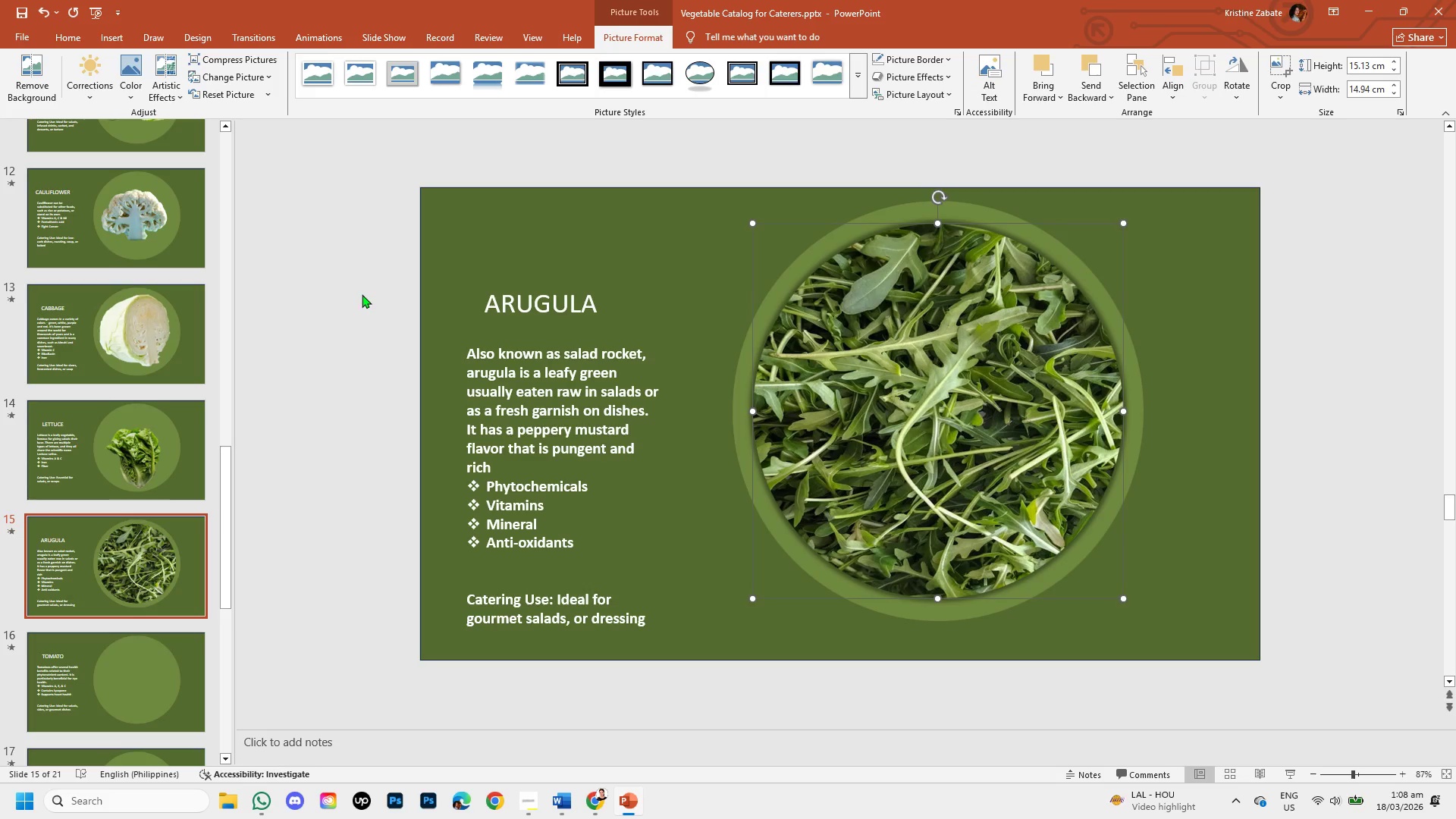 
left_click([362, 294])
 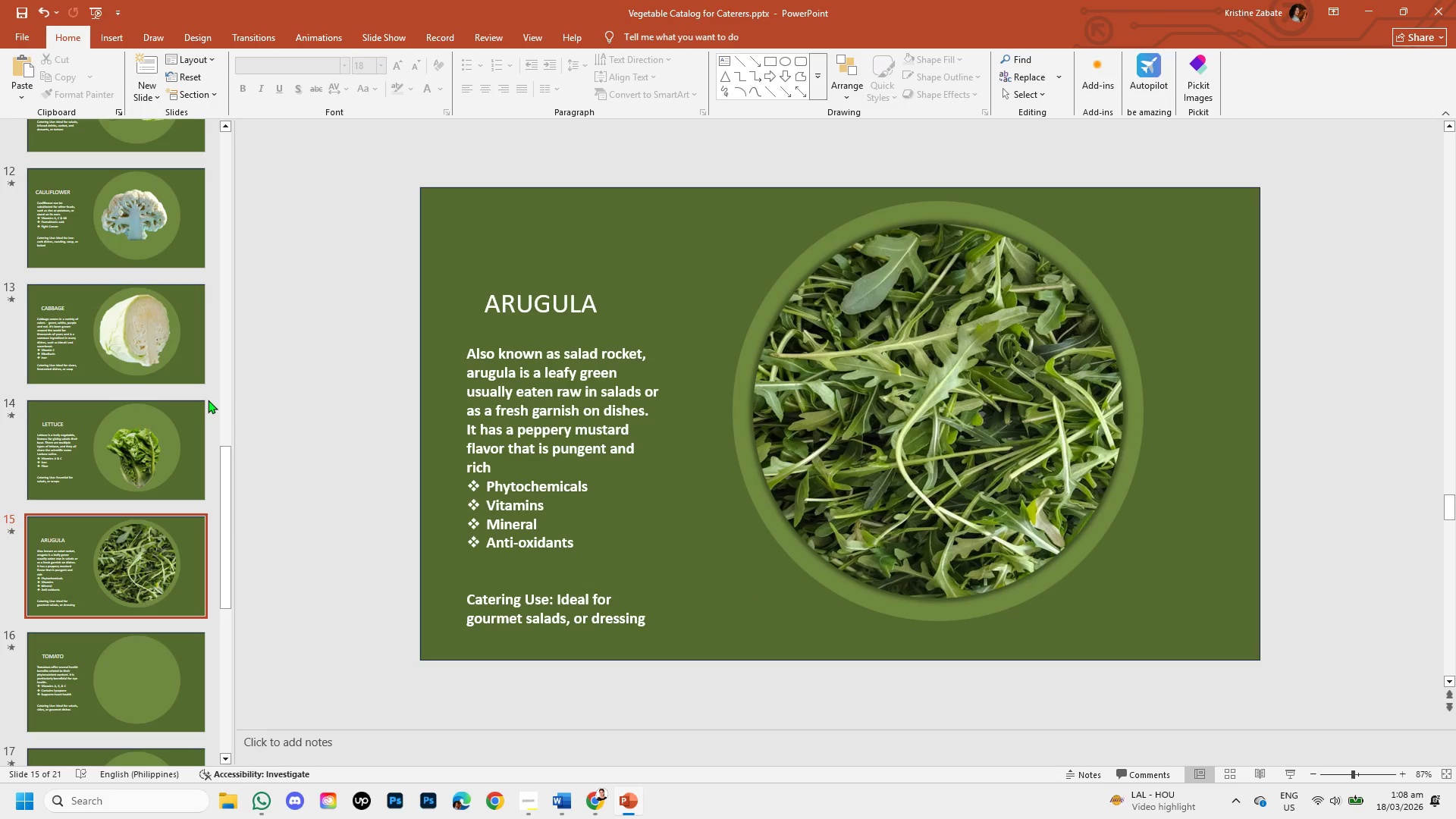 
scroll: coordinate [208, 400], scroll_direction: down, amount: 1.0
 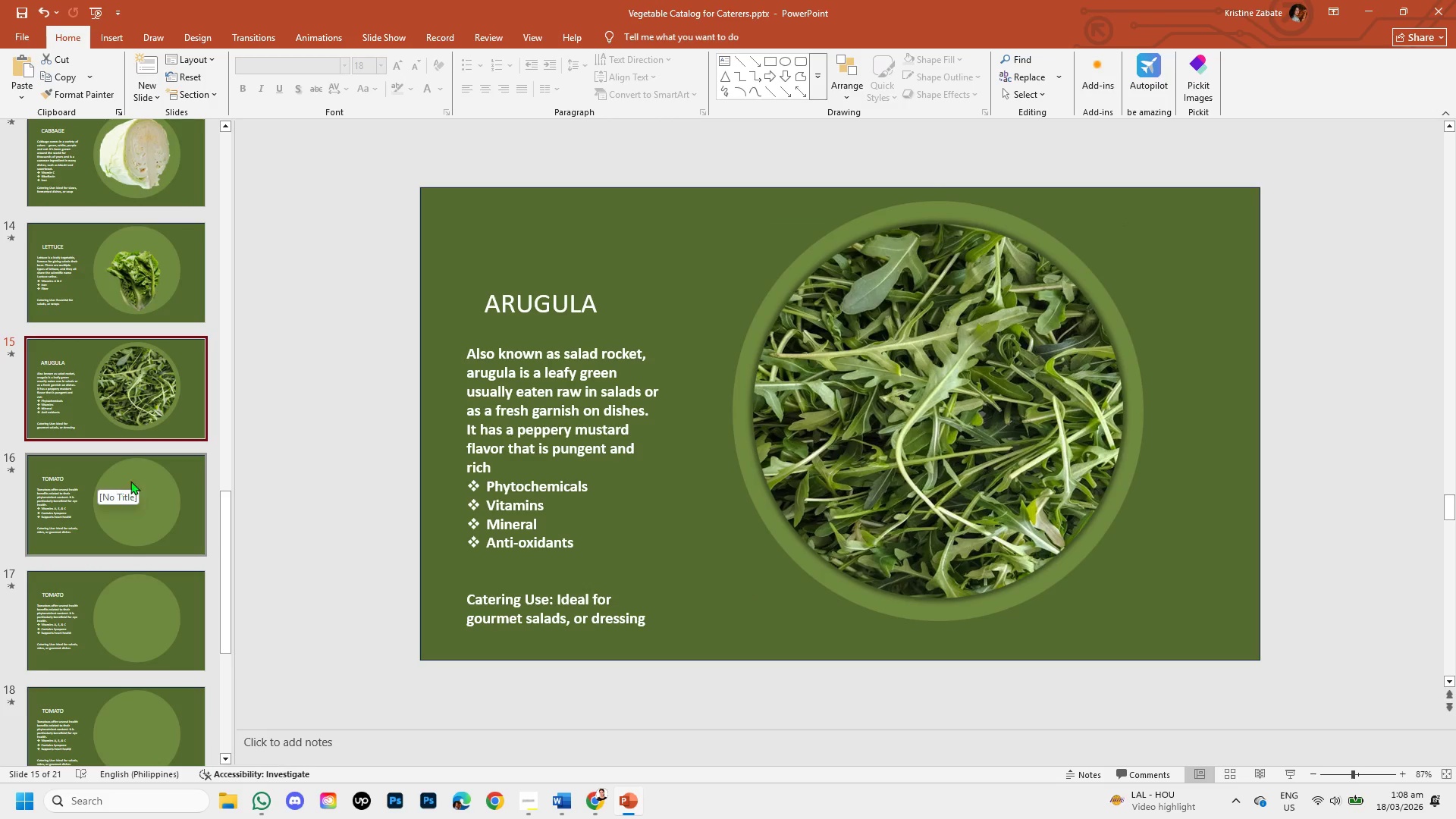 
left_click([134, 476])
 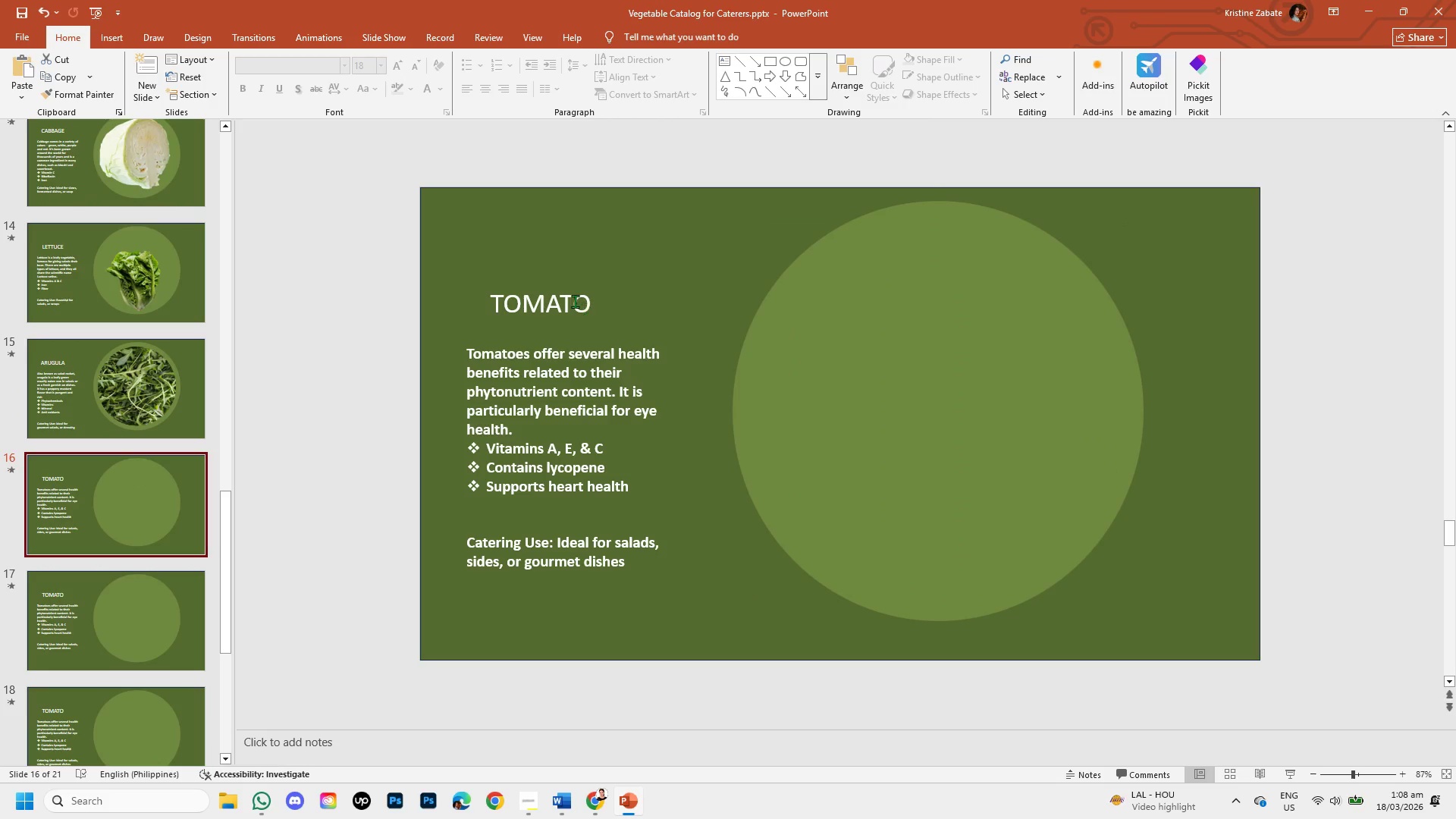 
left_click([575, 301])
 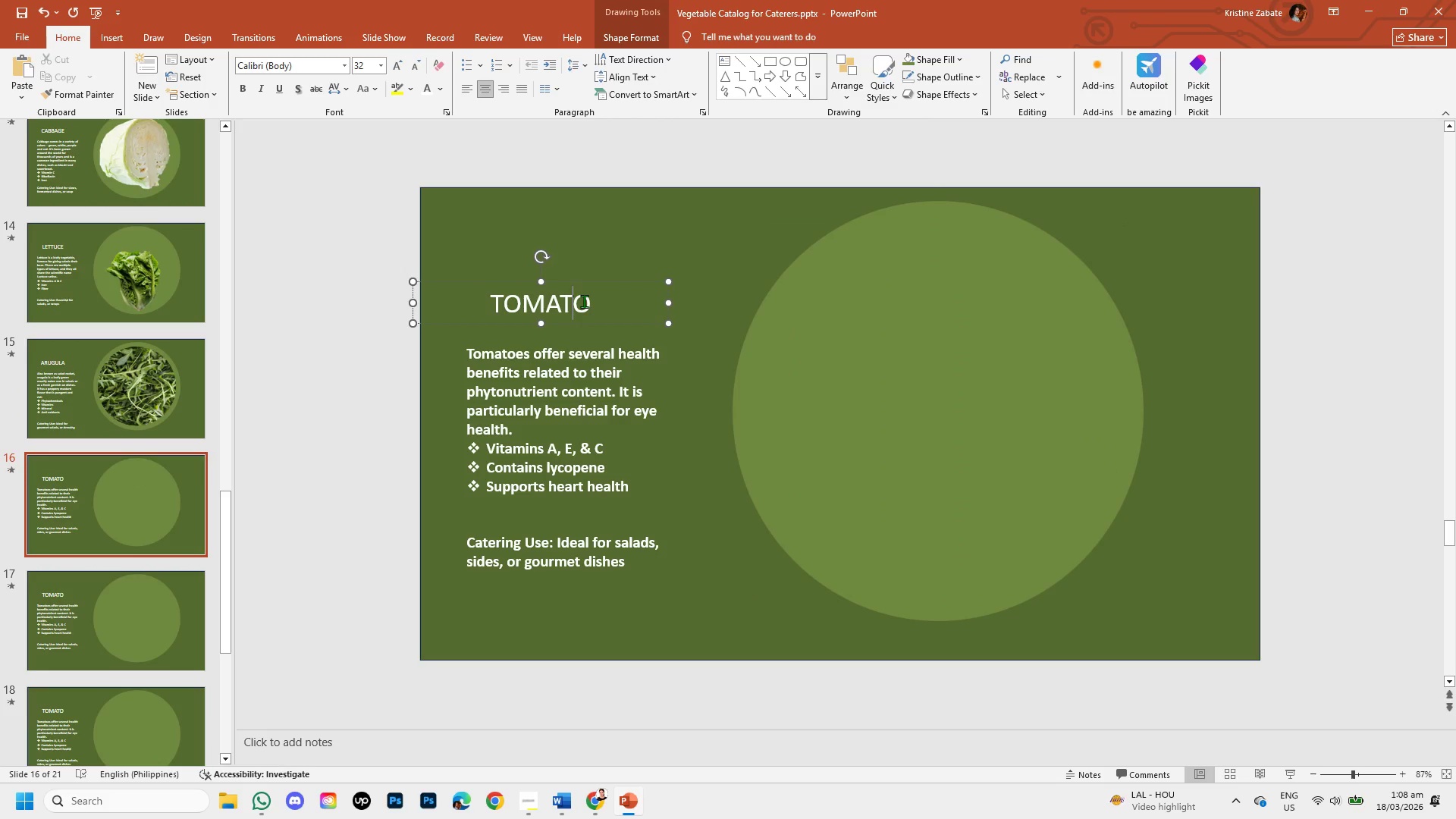 
left_click([585, 301])
 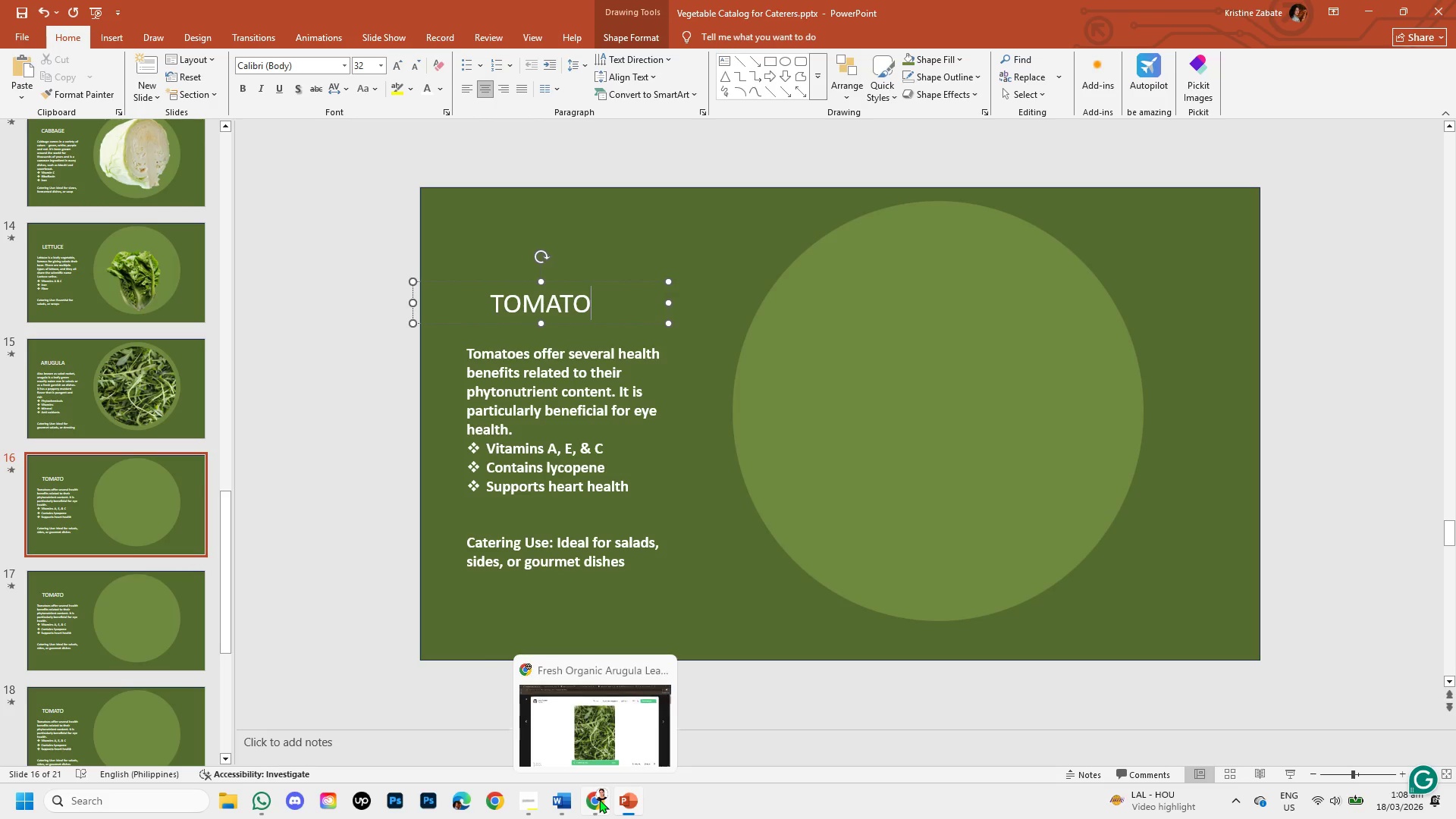 
wait(5.3)
 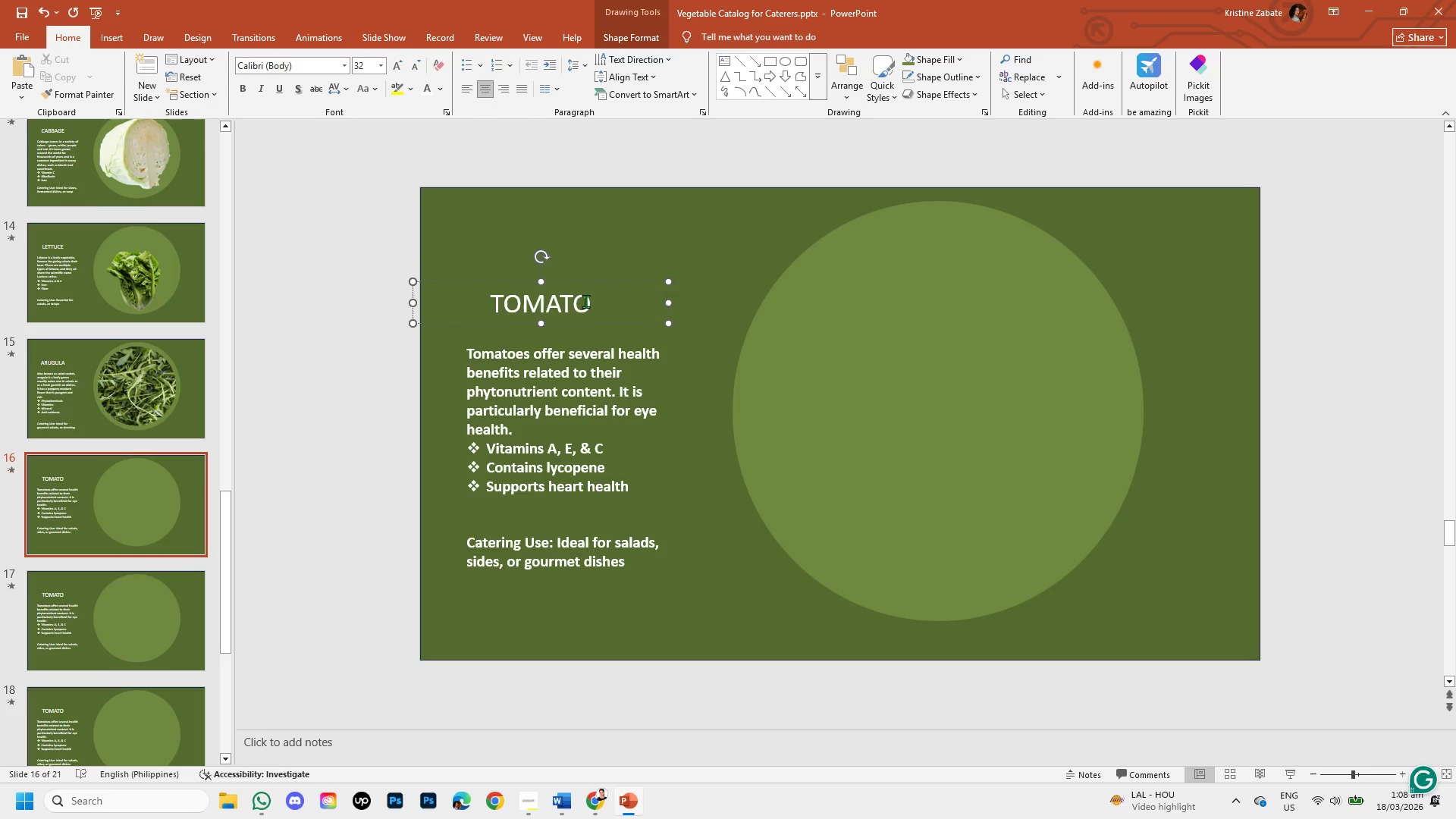 
left_click([594, 799])
 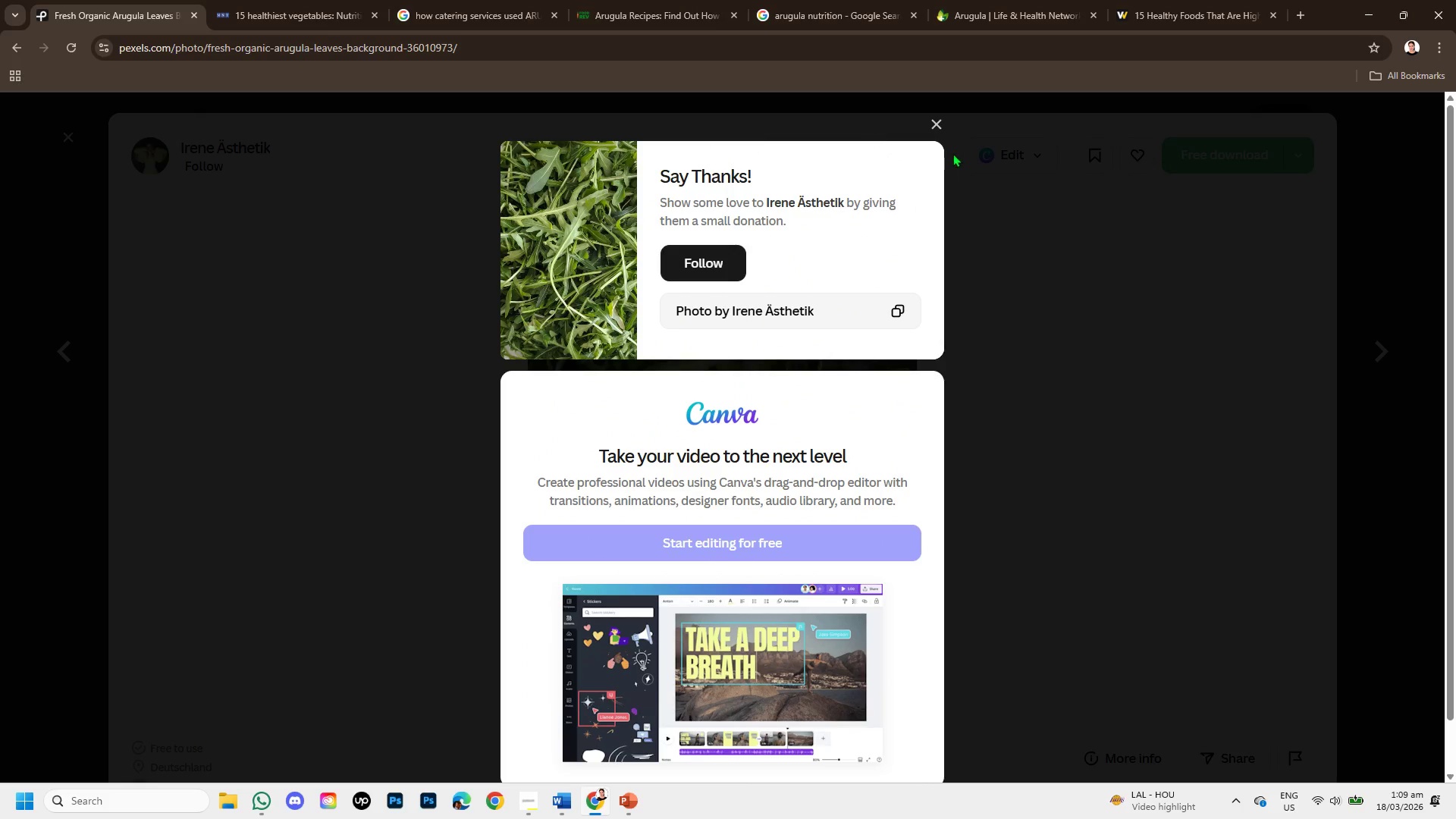 
left_click([939, 122])
 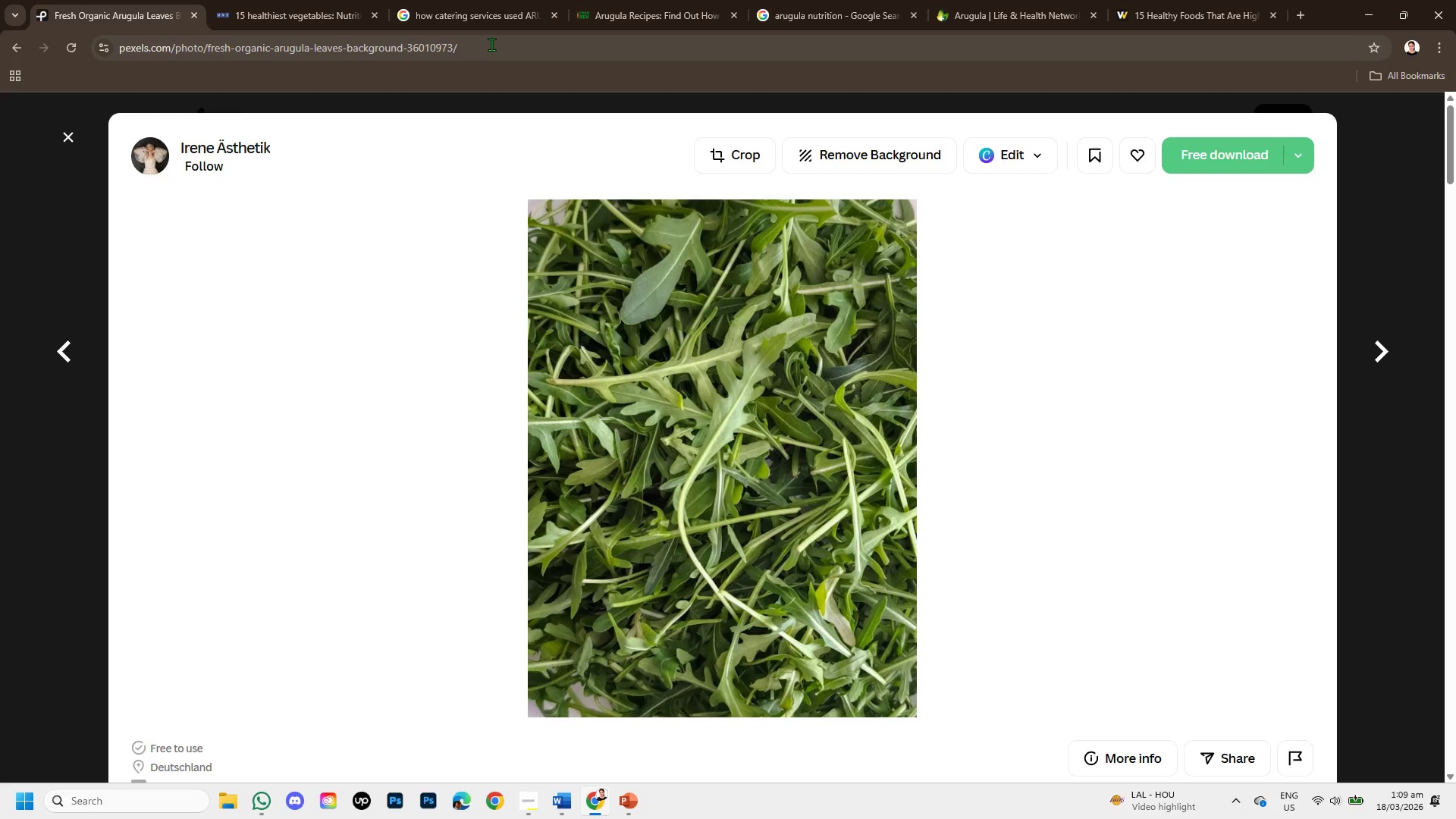 
left_click_drag(start_coordinate=[490, 44], to_coordinate=[115, 33])
 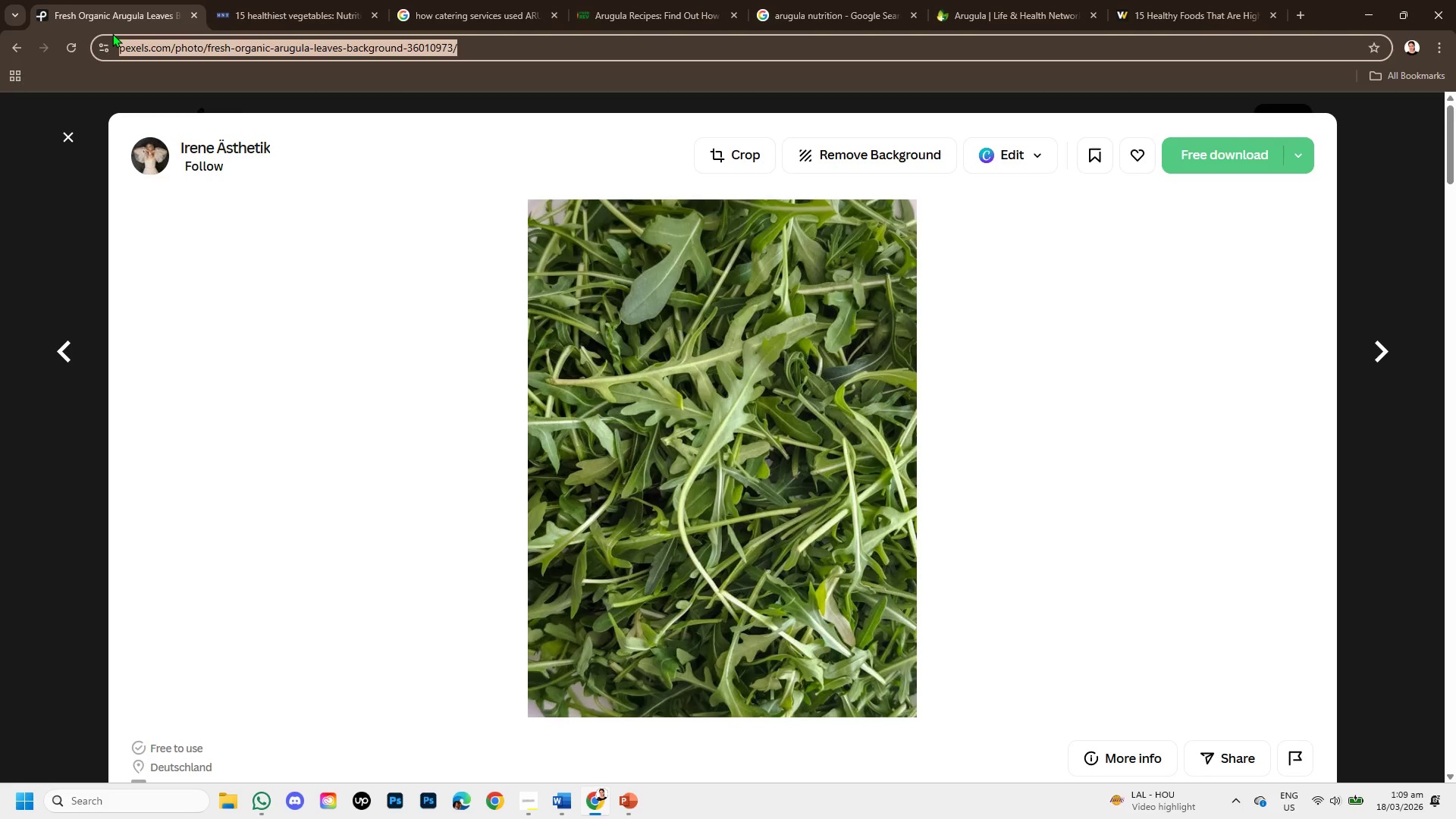 
key(Control+C)
 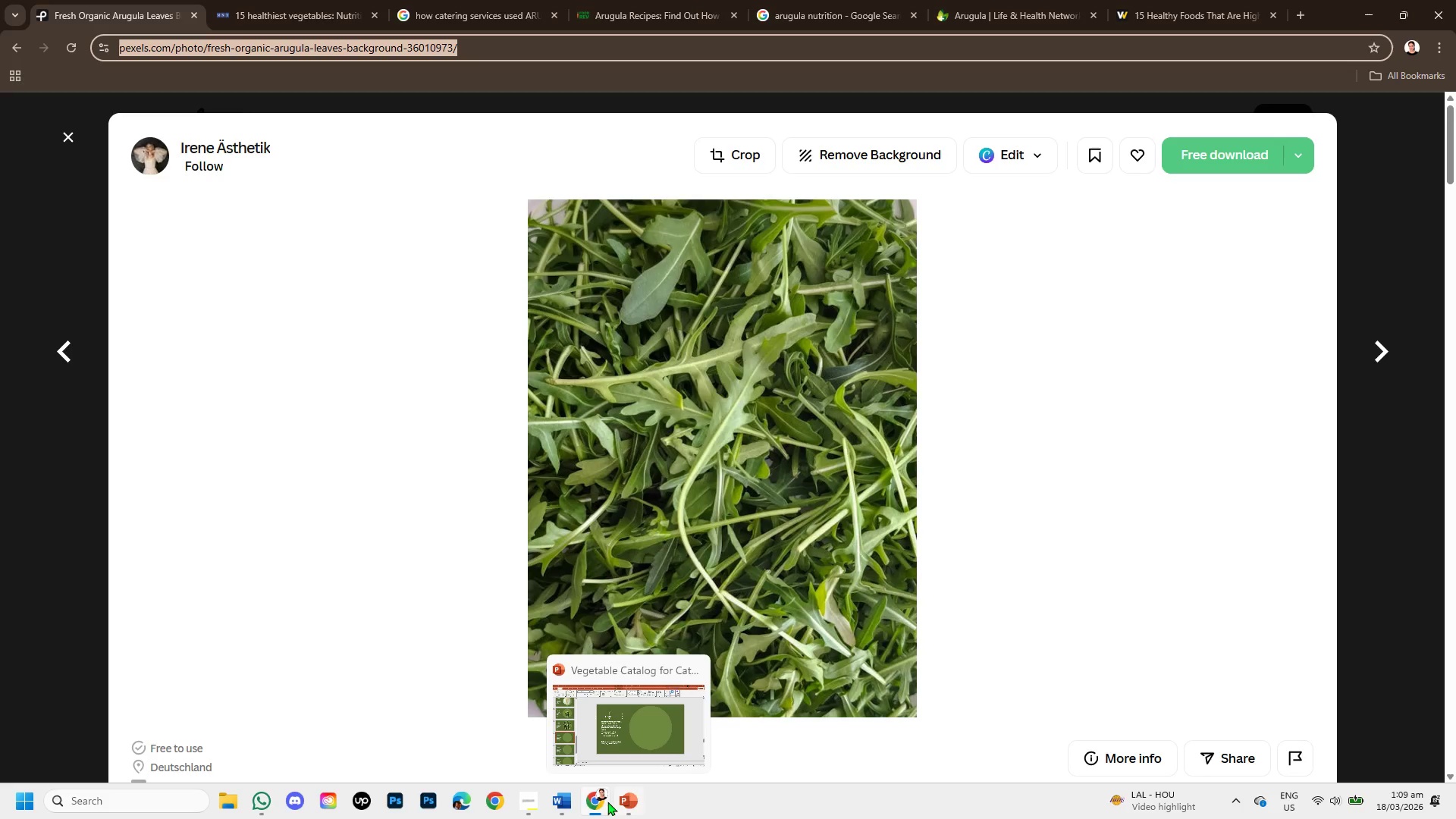 
left_click([573, 793])
 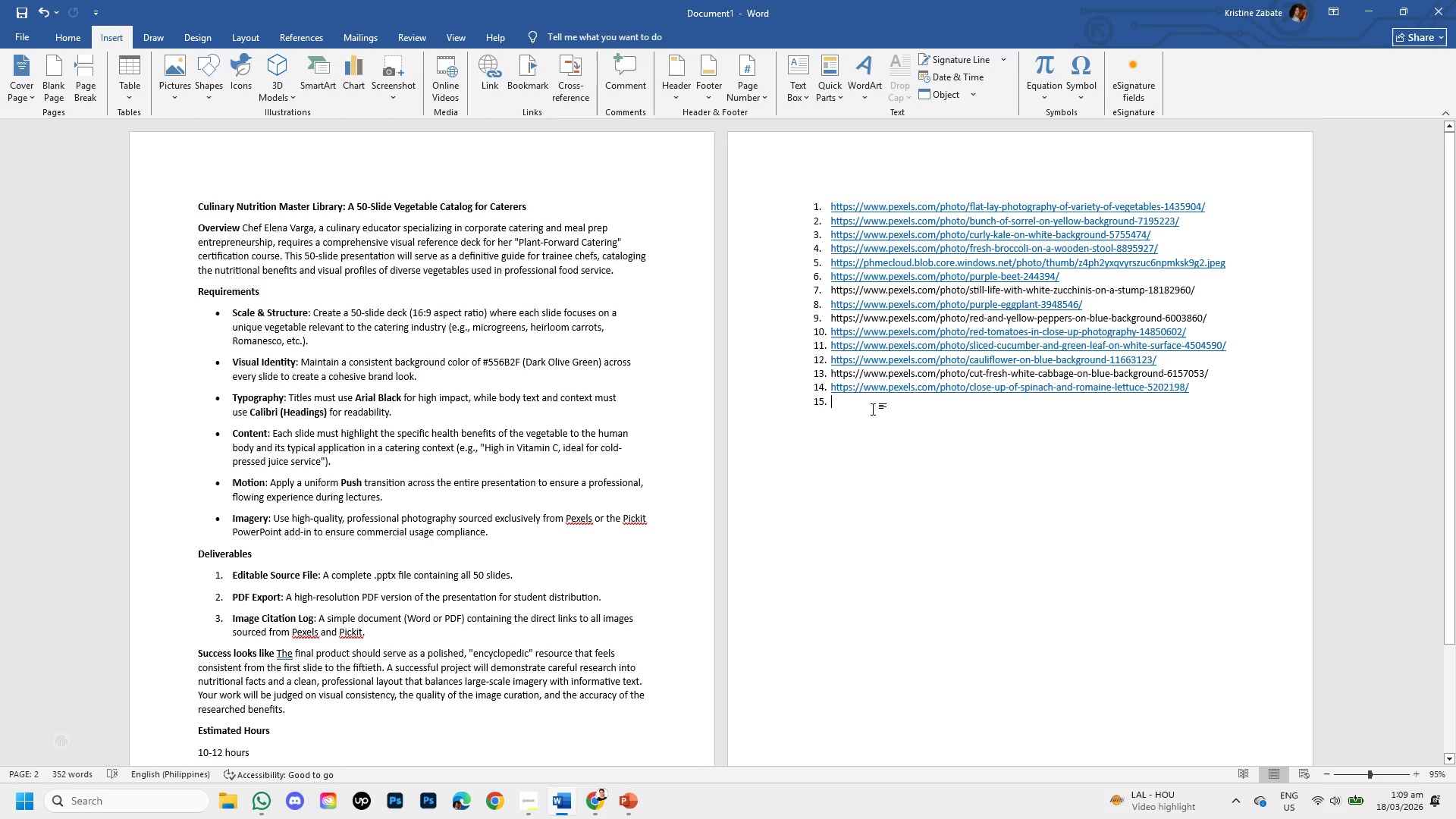 
key(Control+V)
 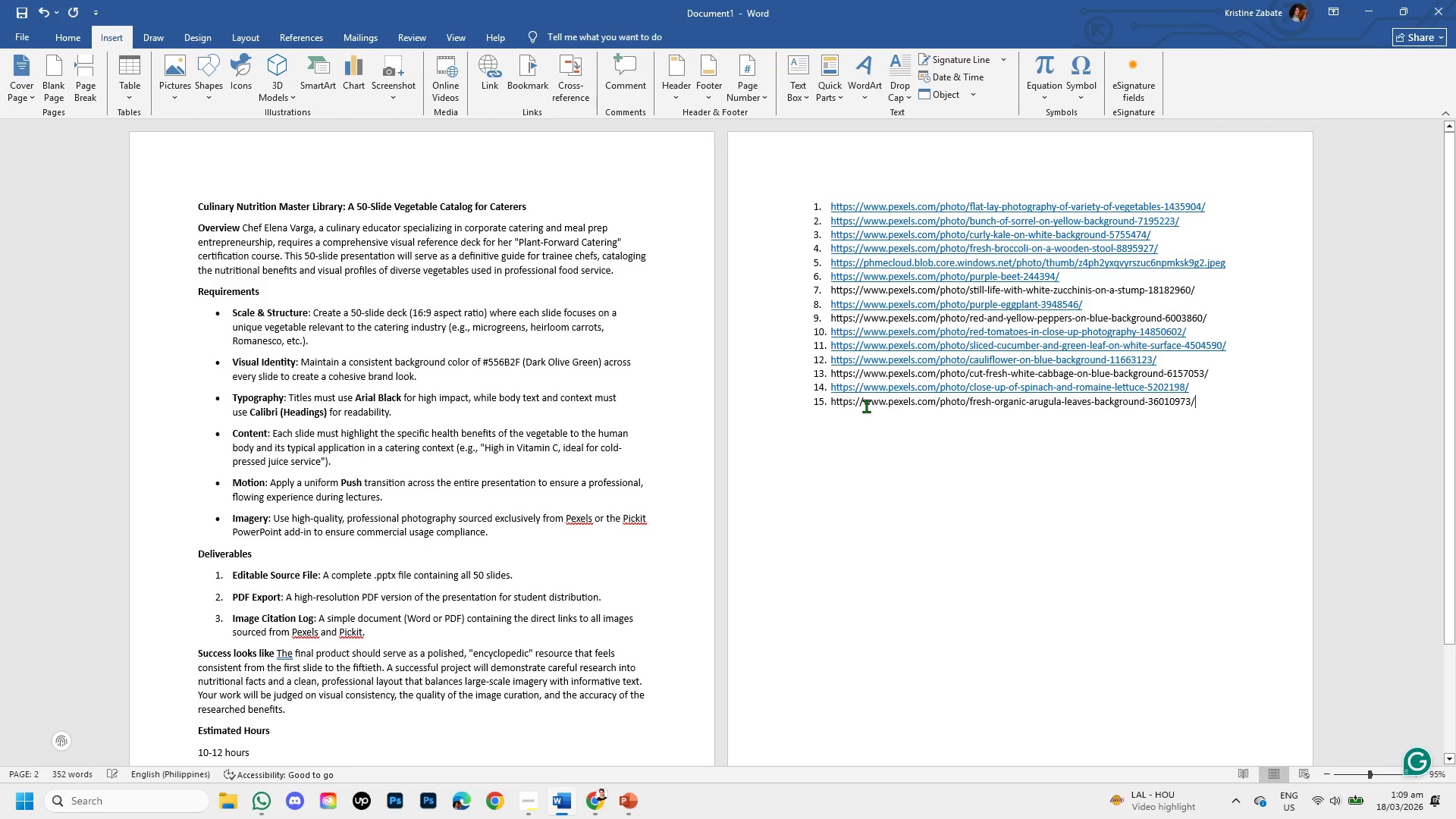 
key(Enter)
 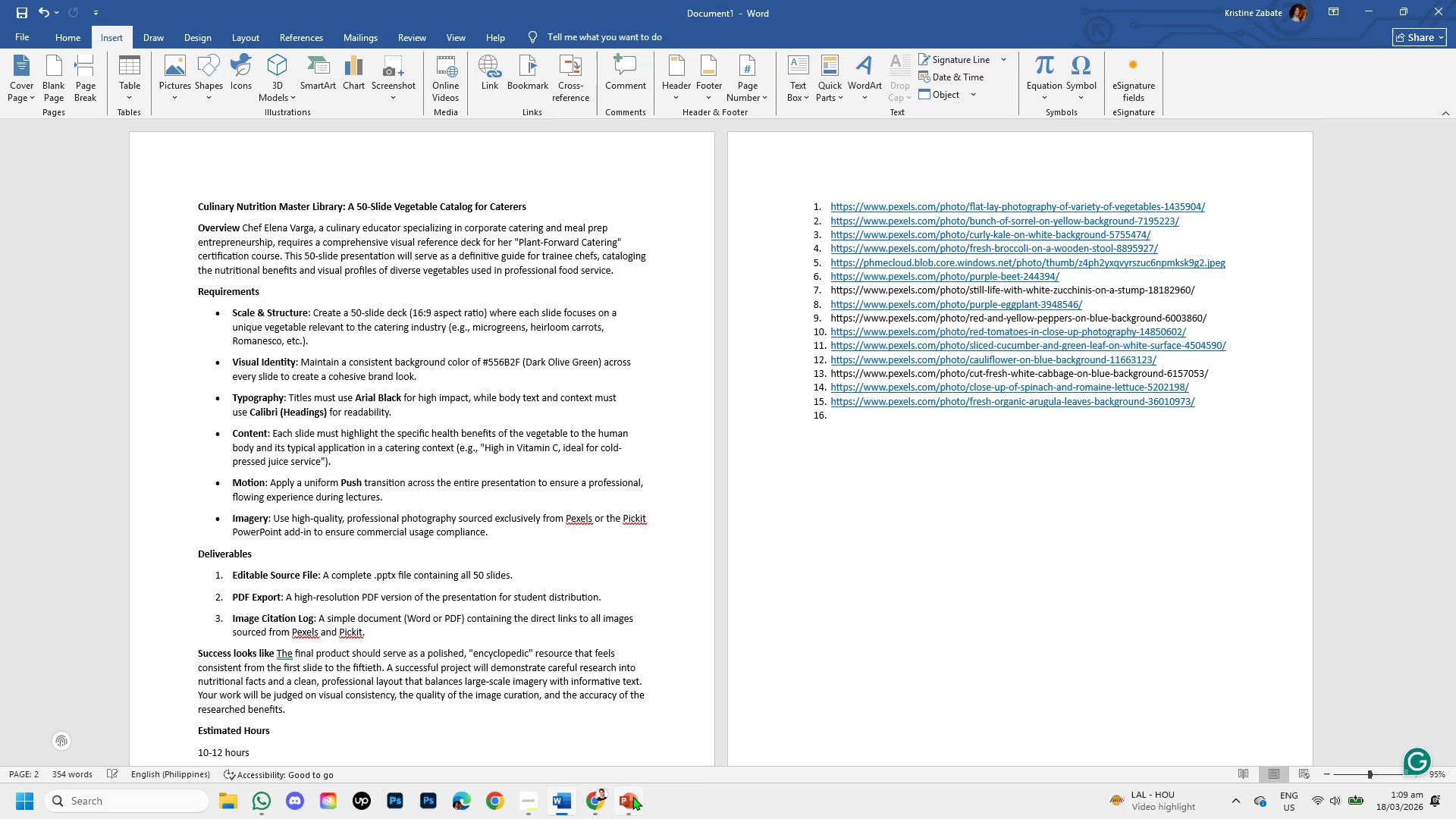 
left_click([625, 803])
 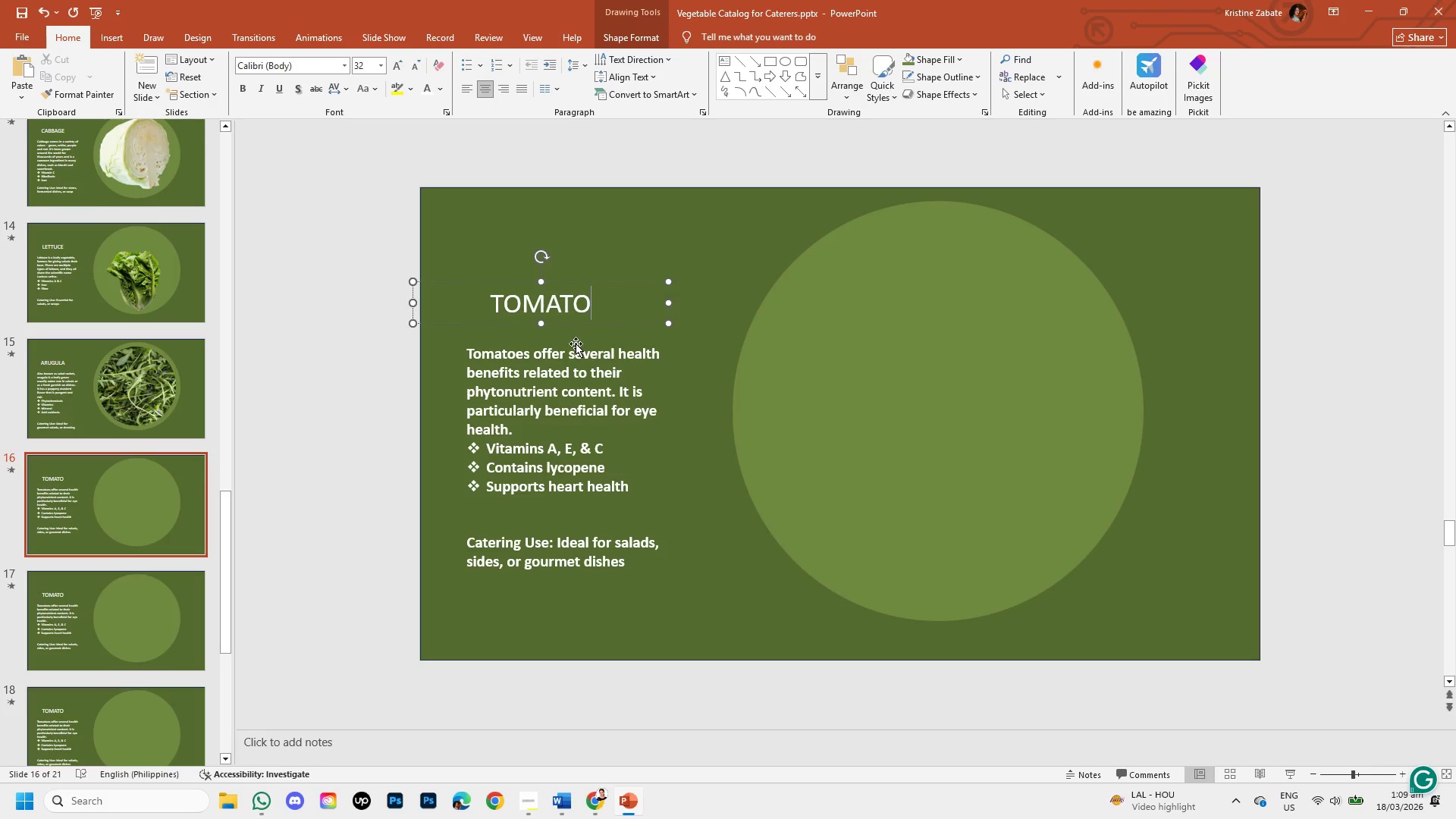 
wait(9.53)
 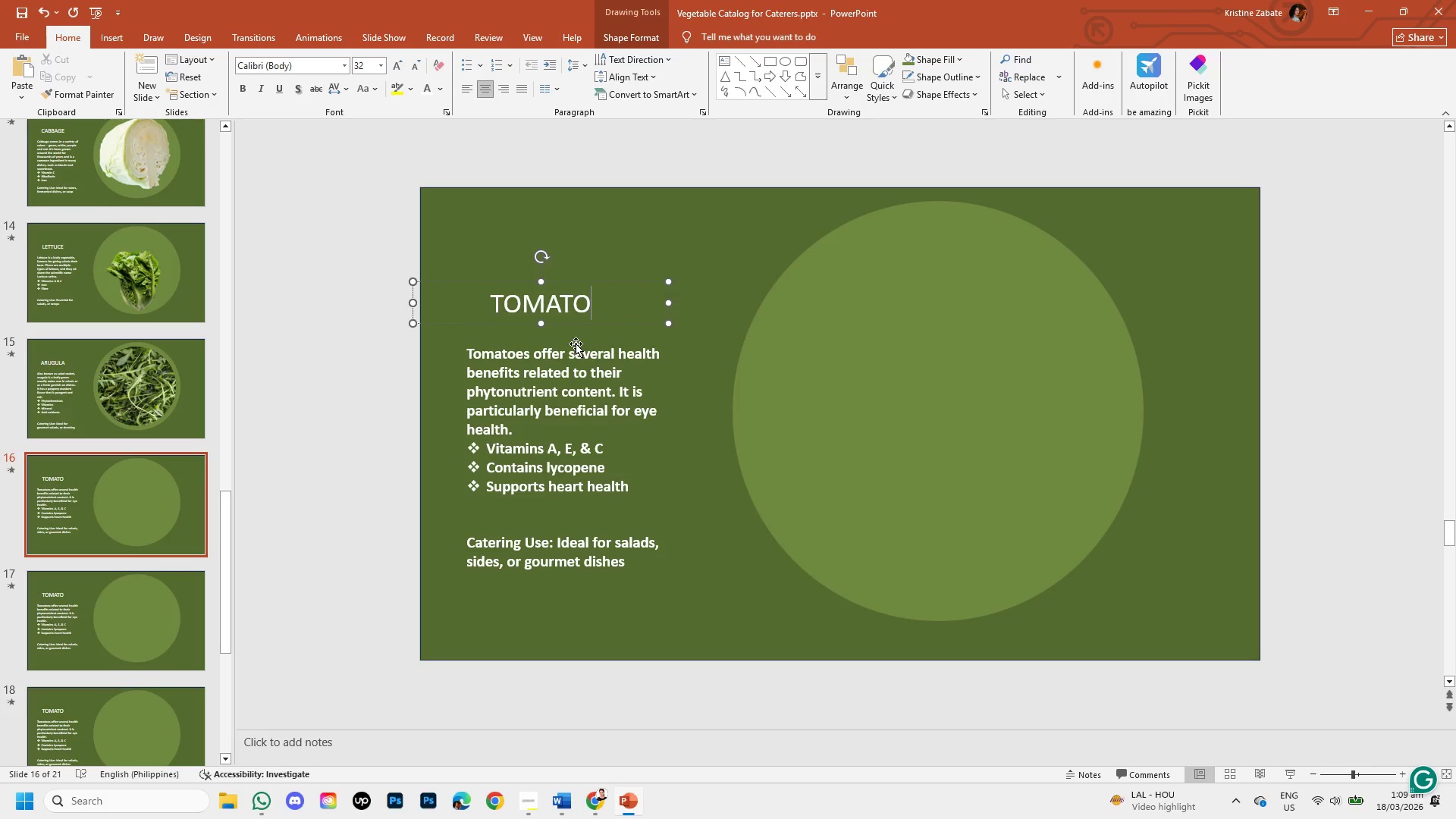 
left_click([589, 798])
 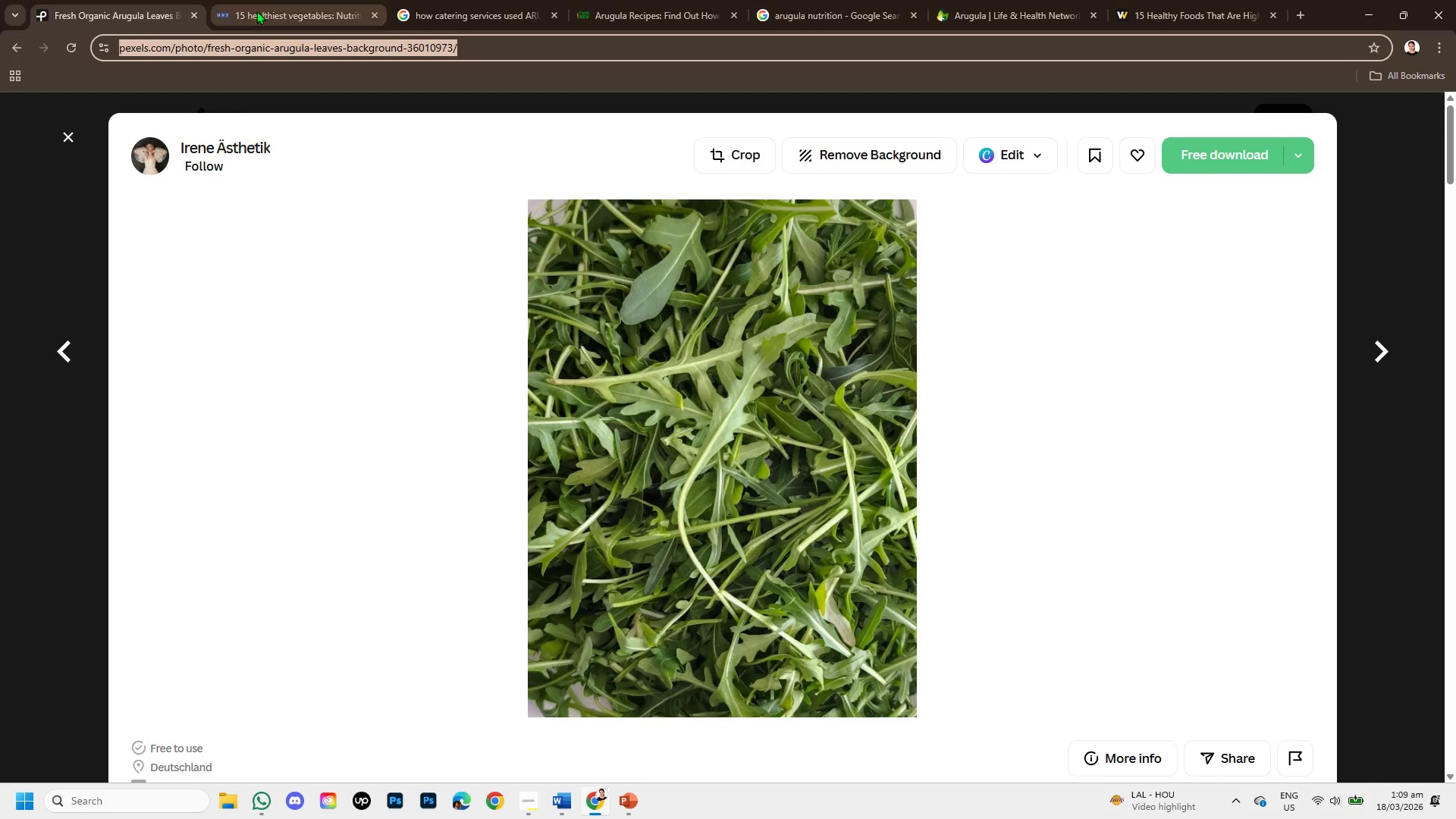 
left_click([265, 5])
 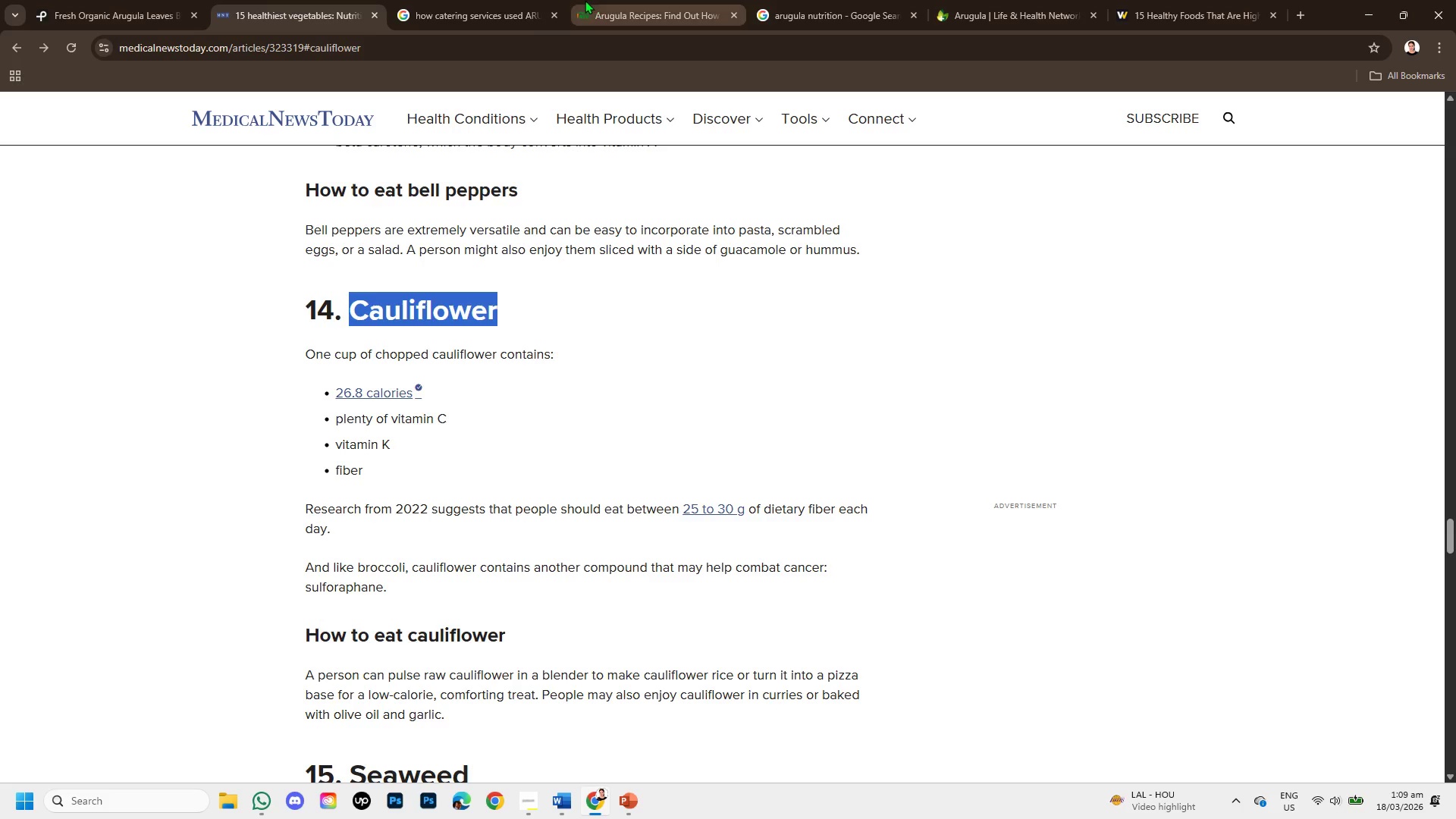 
left_click([473, 0])
 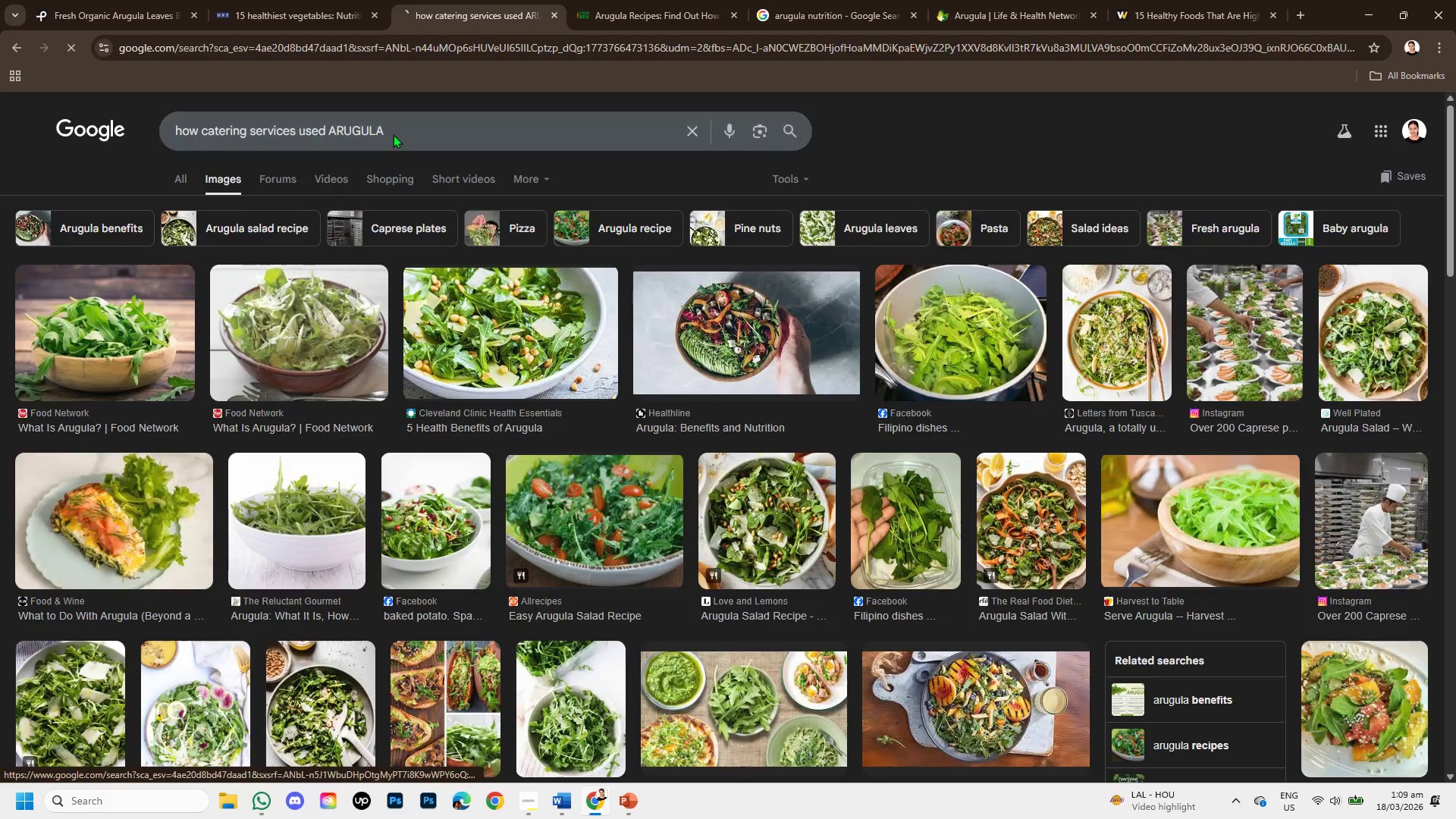 
left_click_drag(start_coordinate=[403, 134], to_coordinate=[330, 130])
 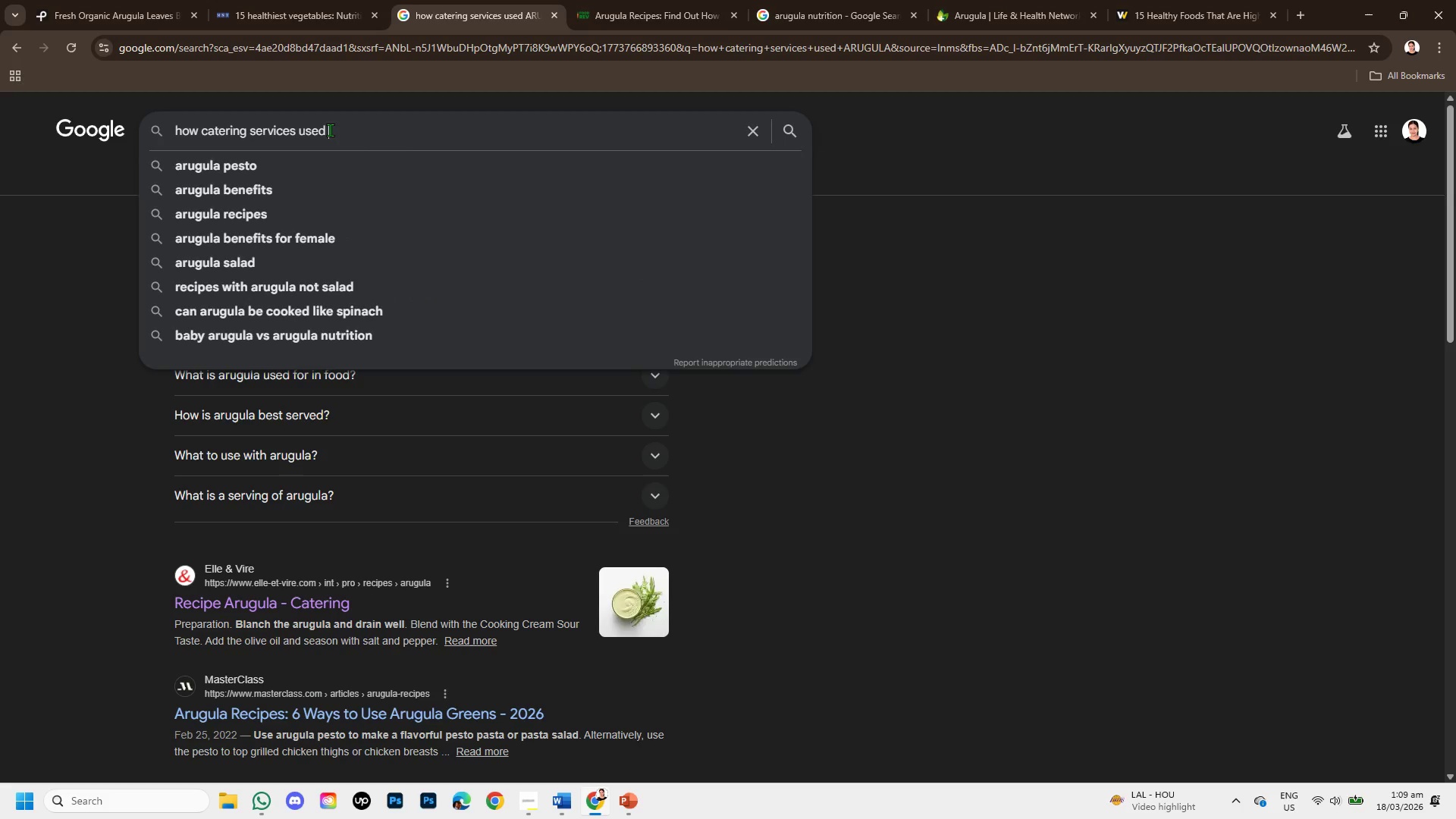 
key(Backspace)
type(swiss chard)
 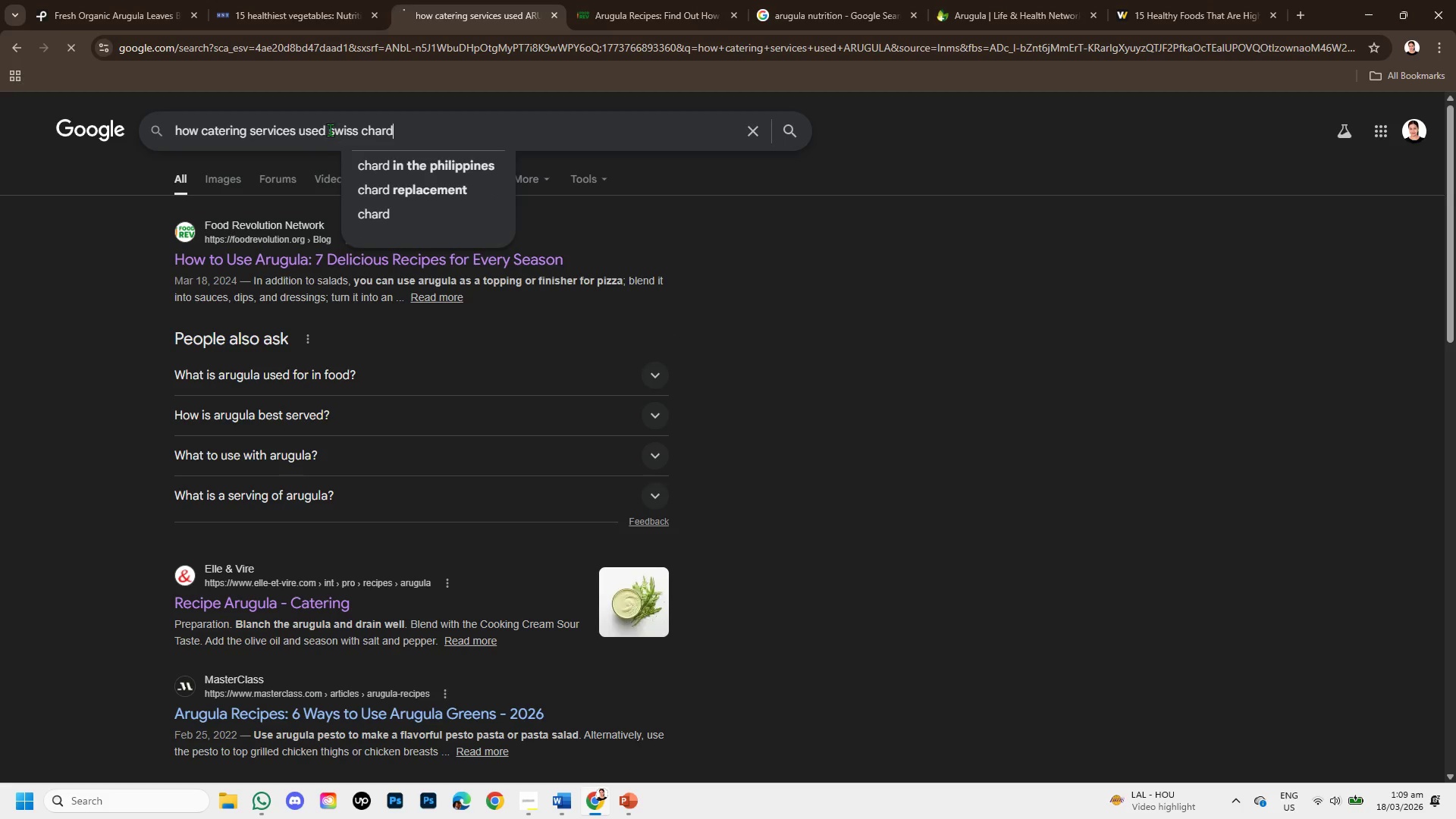 
key(Enter)
 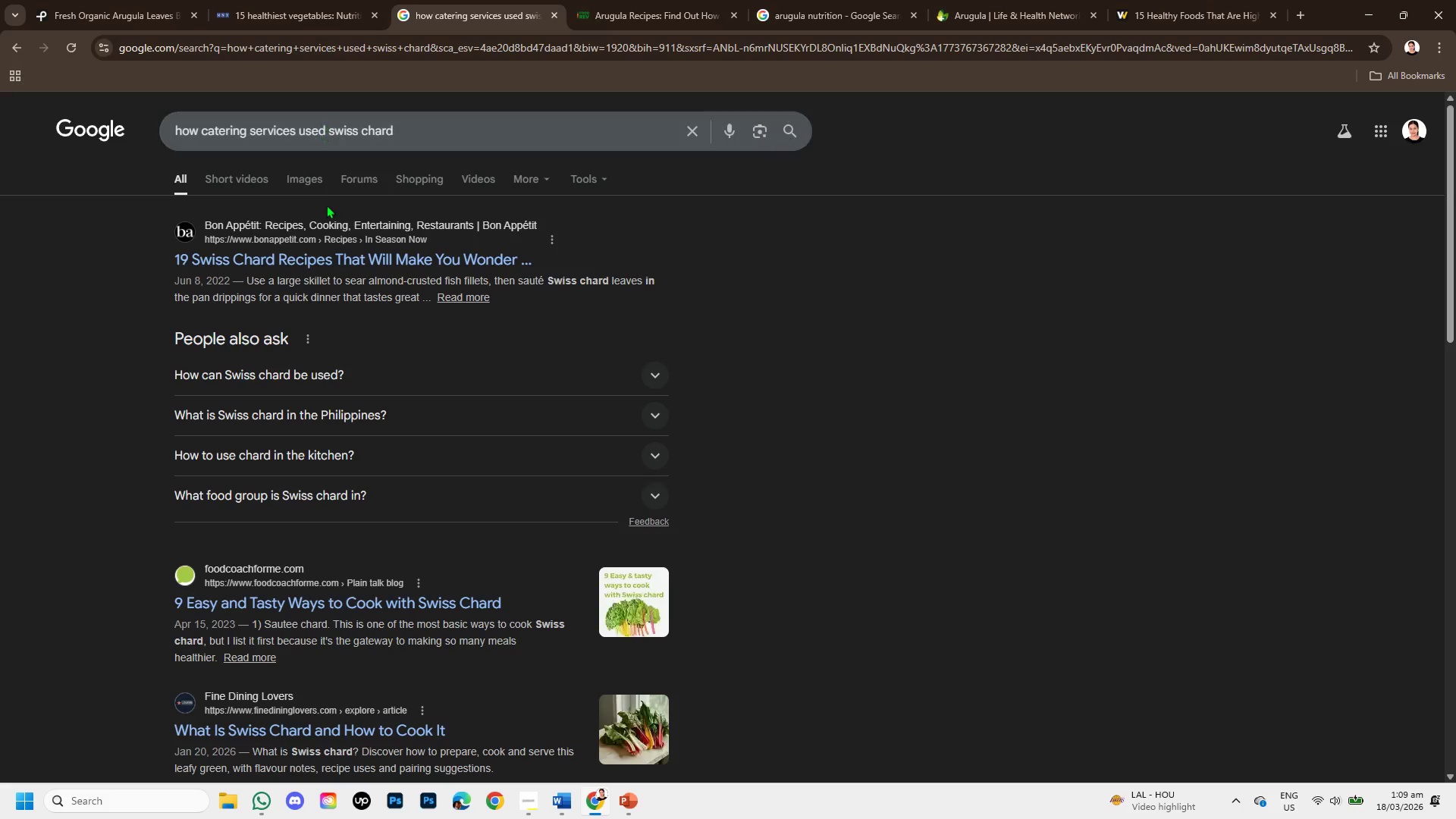 
right_click([337, 249])
 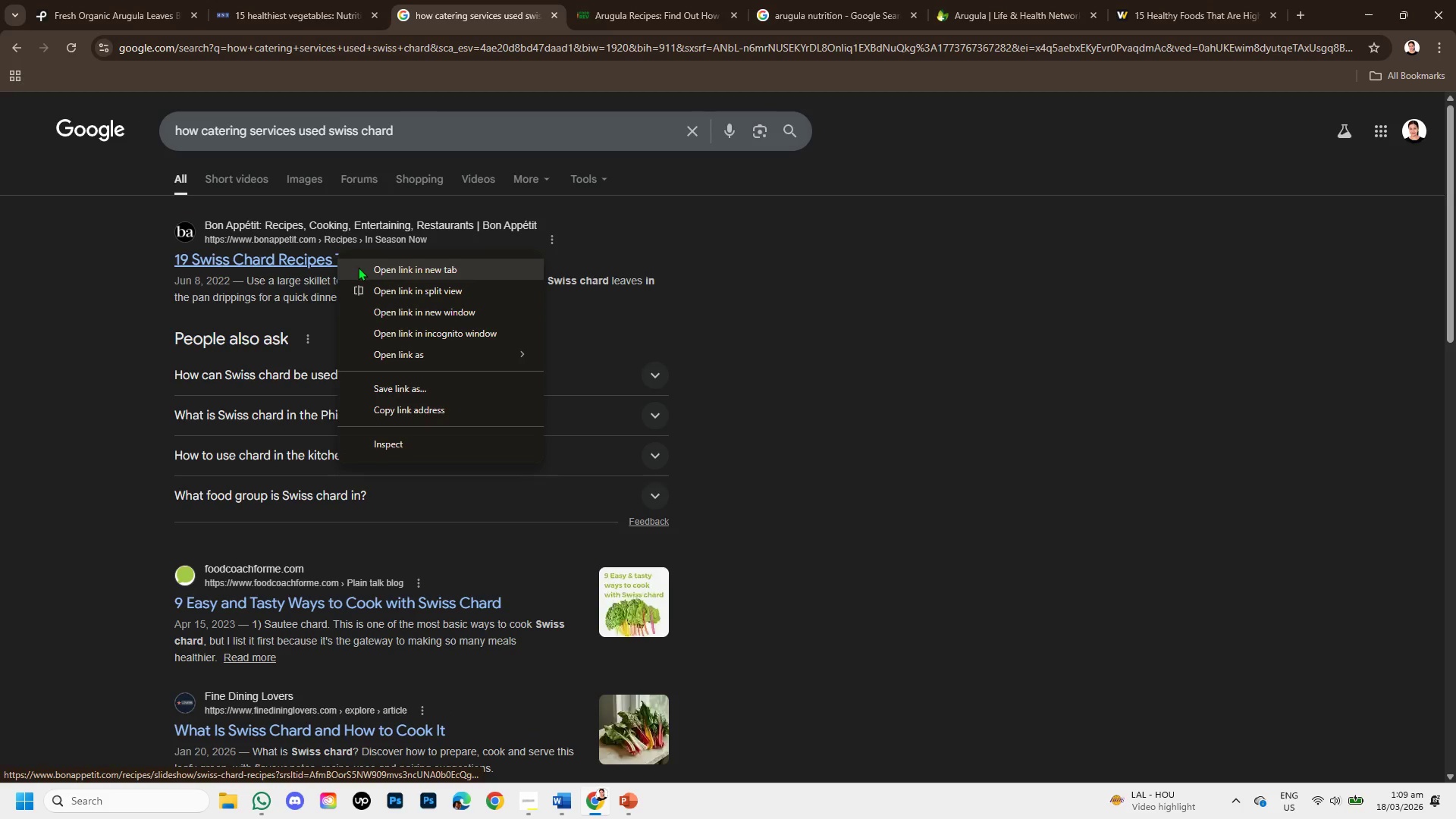 
left_click([362, 269])
 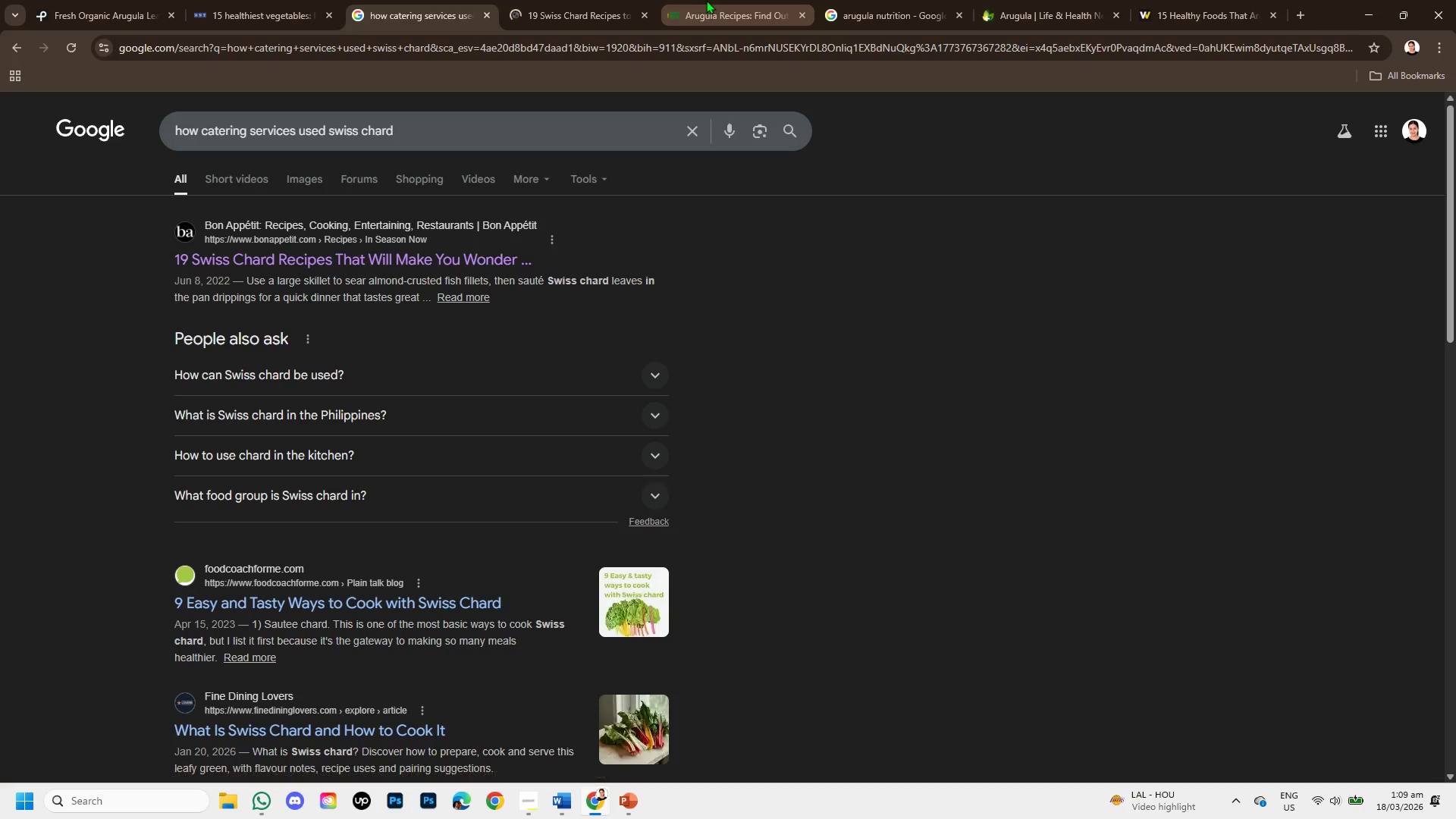 
left_click([706, 0])
 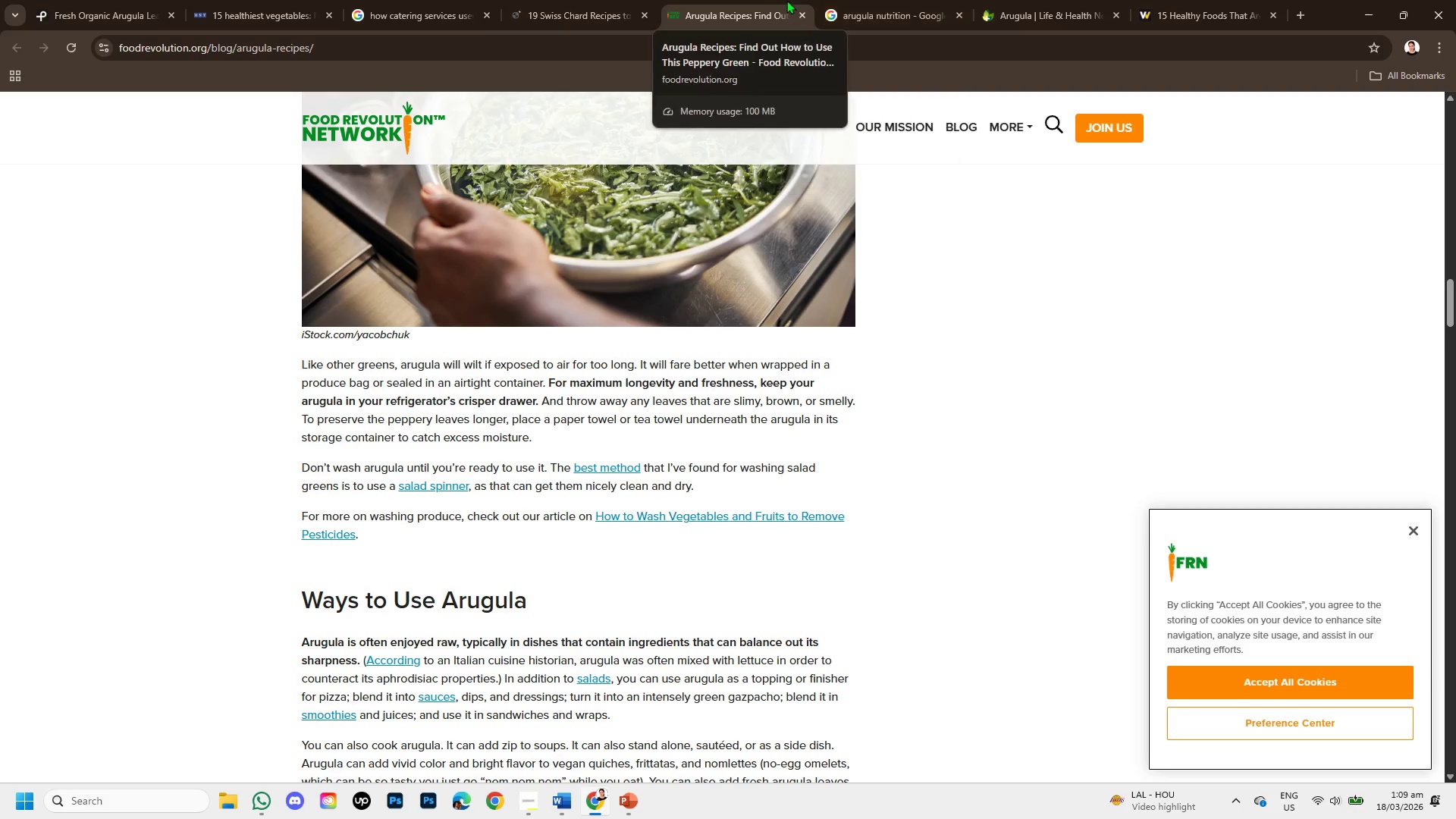 
left_click([808, 14])
 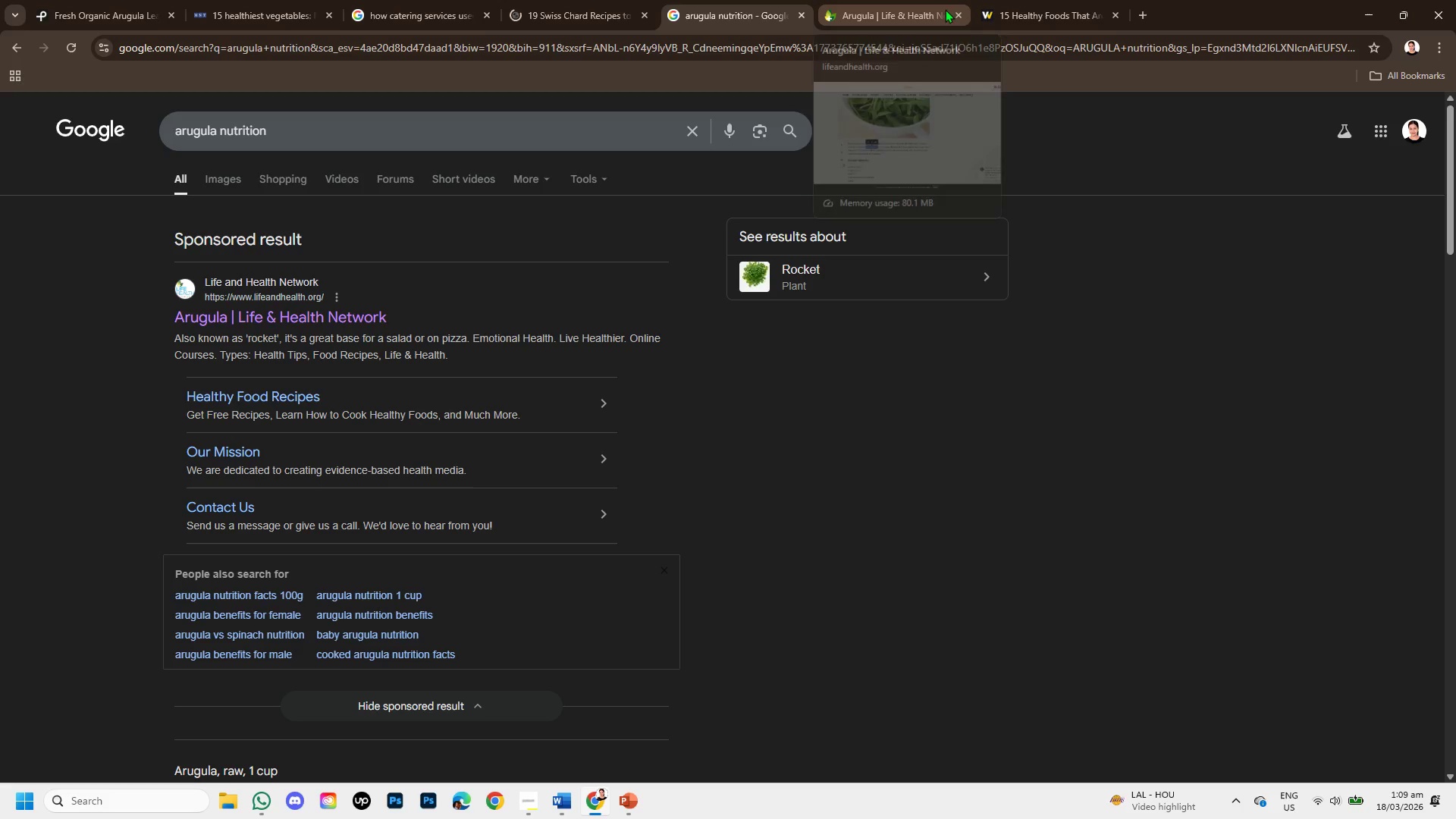 
left_click([959, 24])
 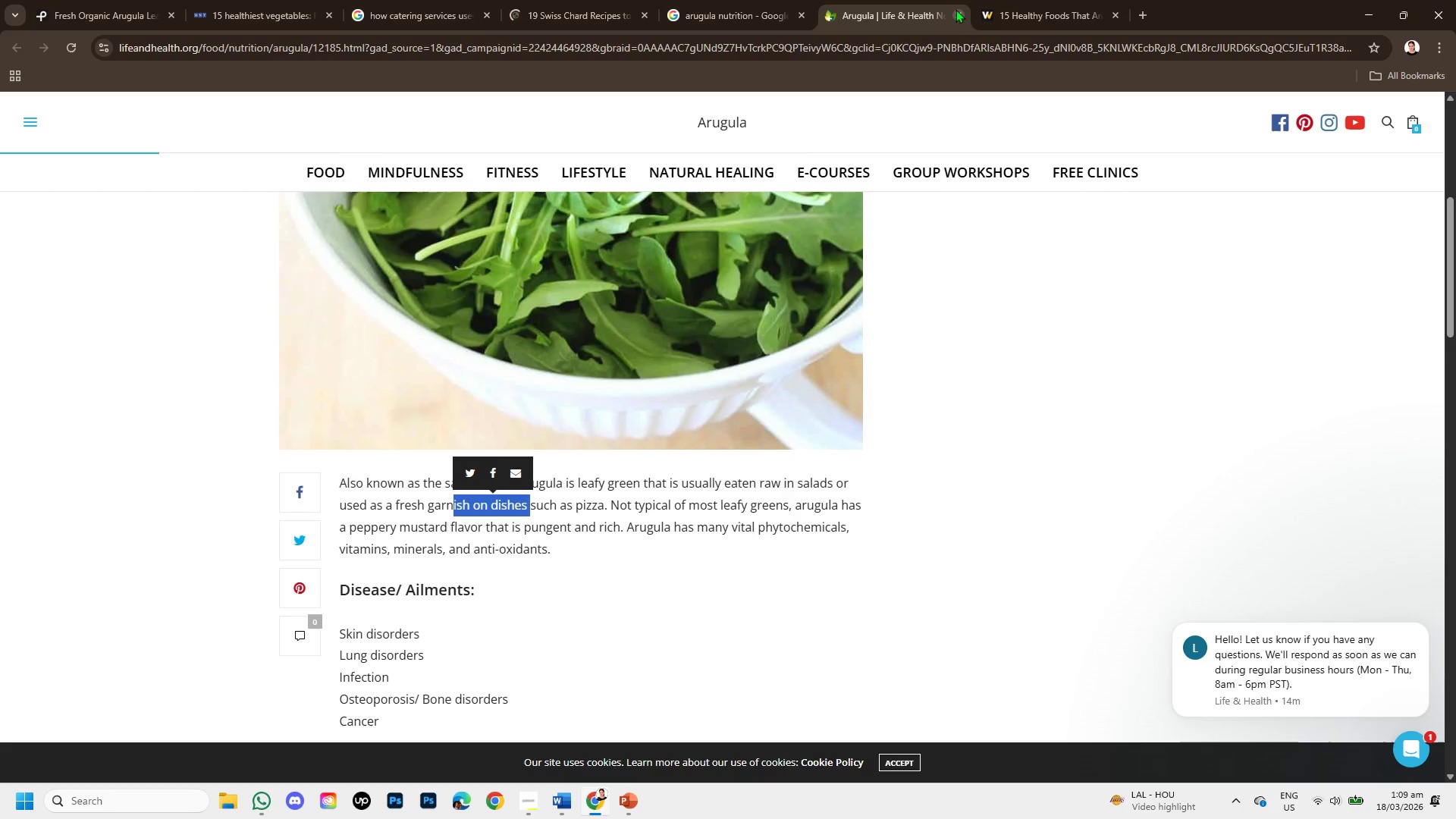 
left_click([956, 9])
 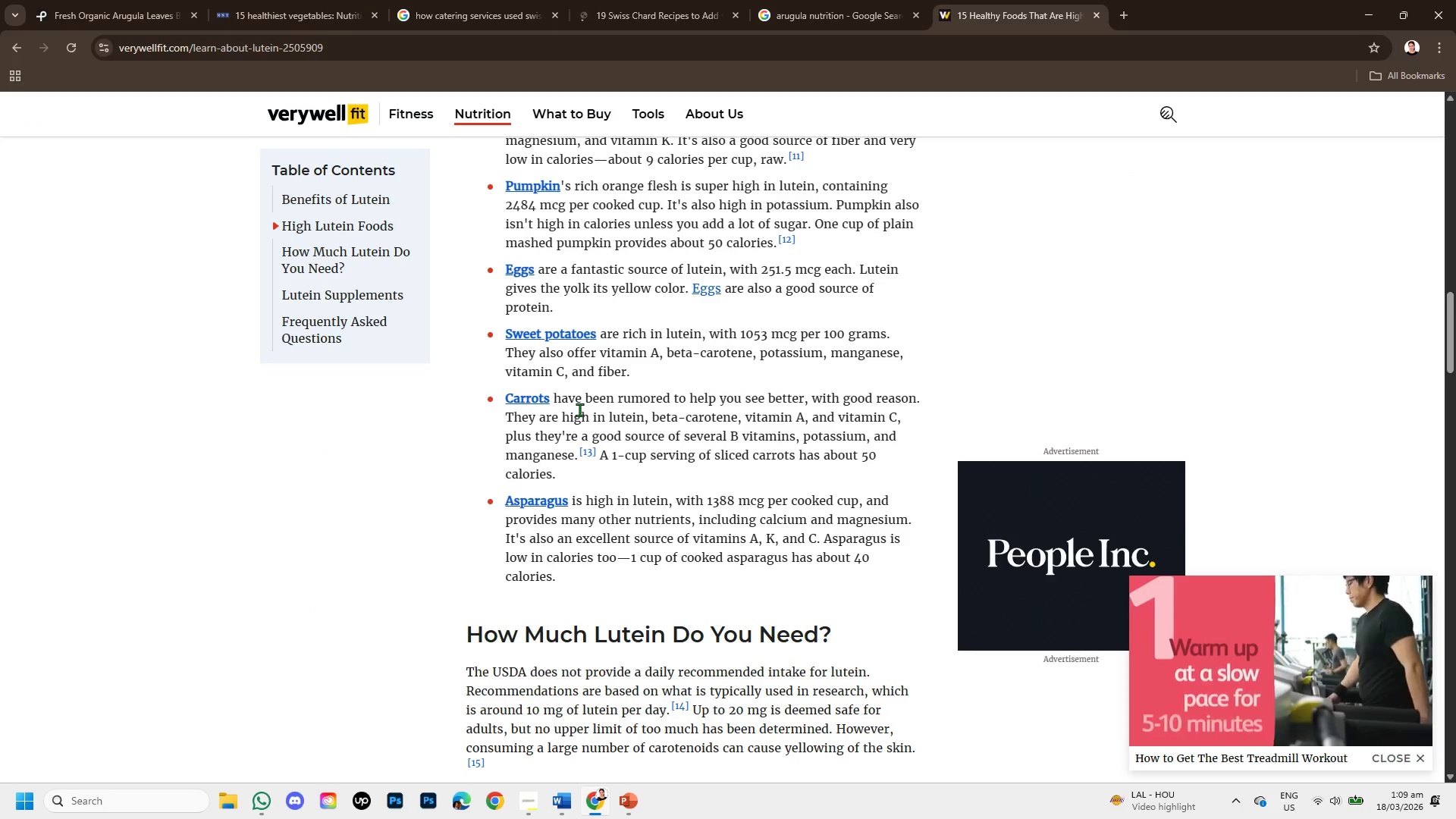 
scroll: coordinate [579, 410], scroll_direction: up, amount: 2.0
 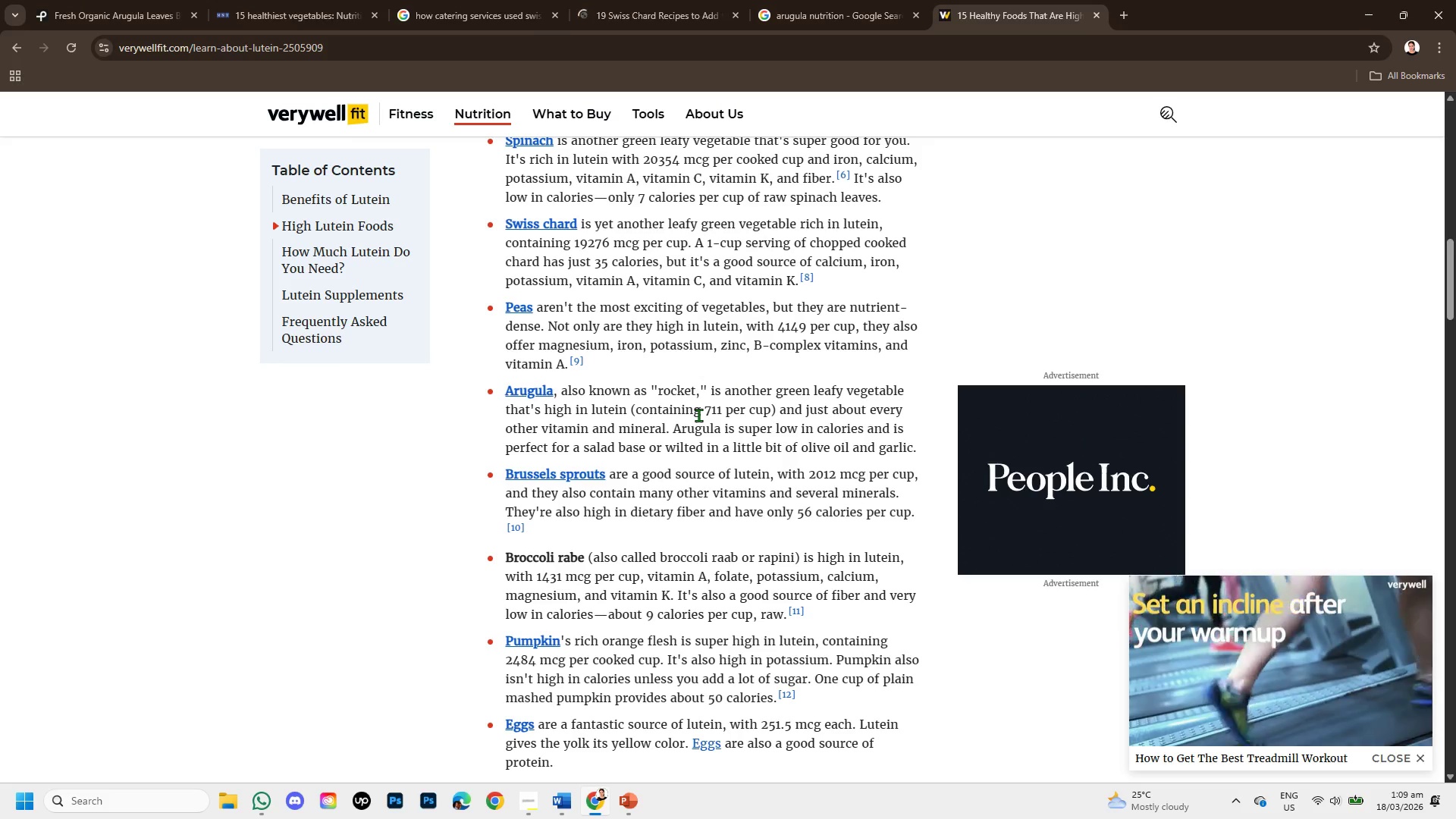 
wait(6.56)
 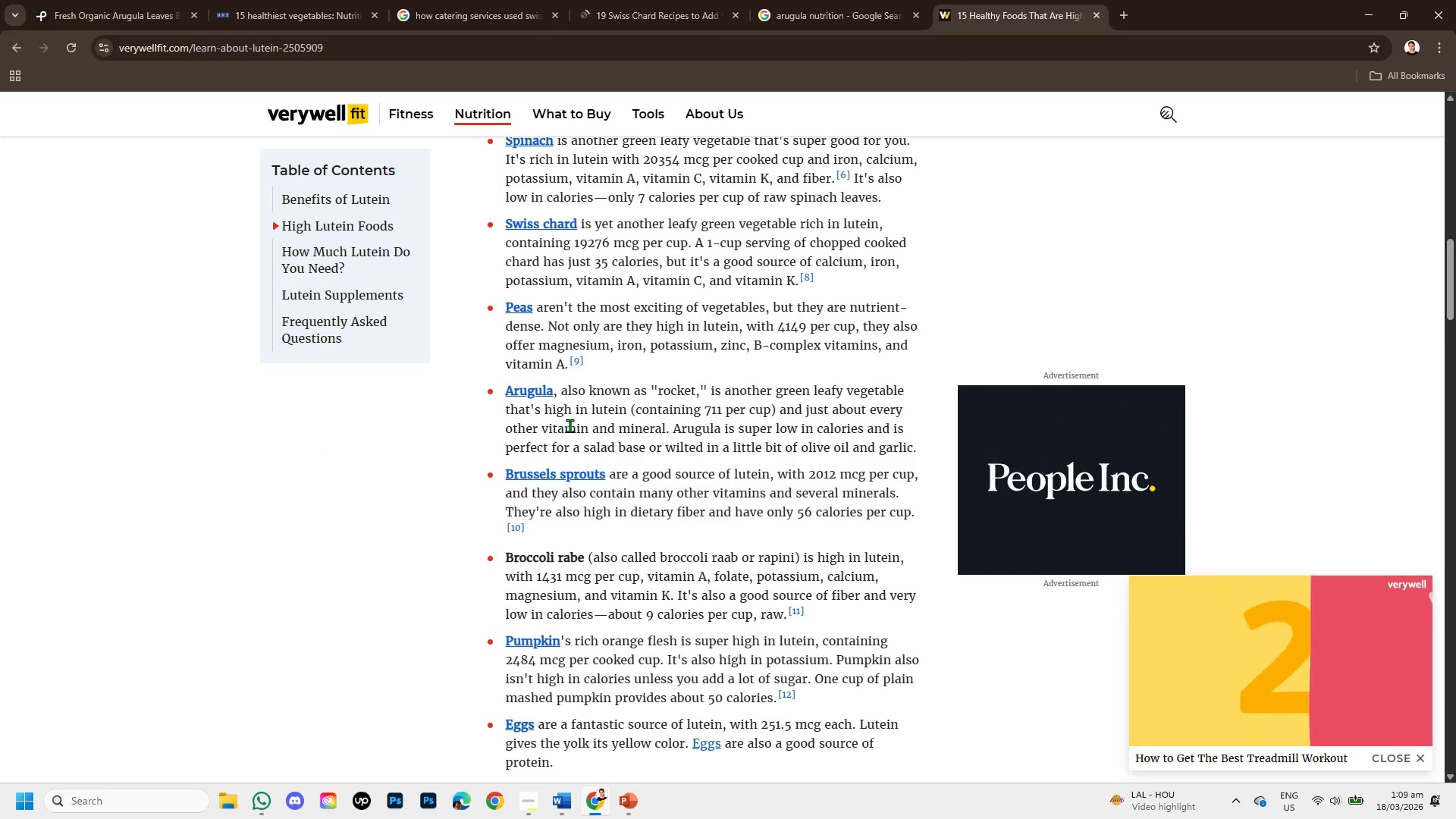 
scroll: coordinate [638, 396], scroll_direction: up, amount: 1.0
 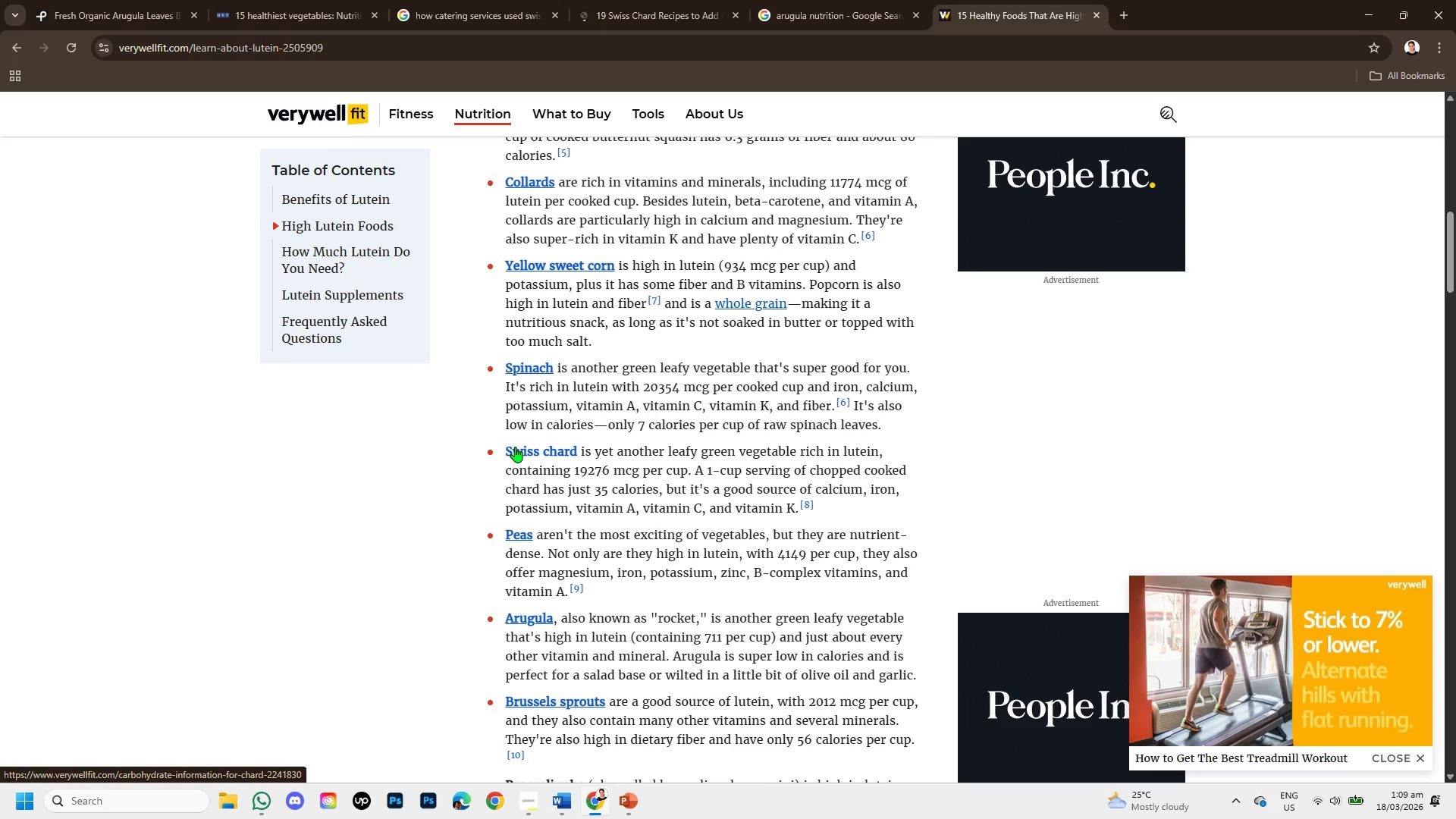 
left_click([522, 449])
 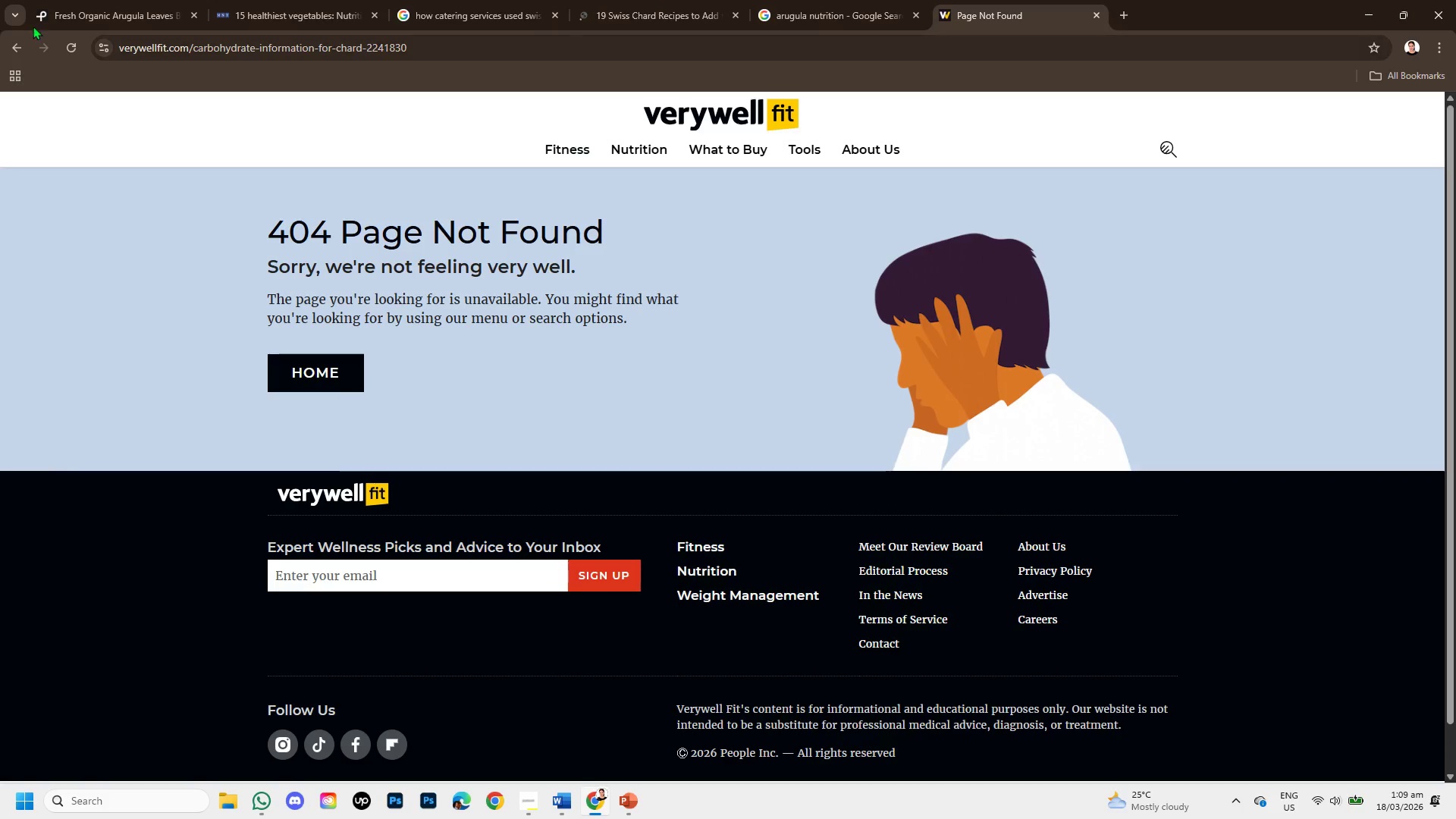 
left_click([17, 47])
 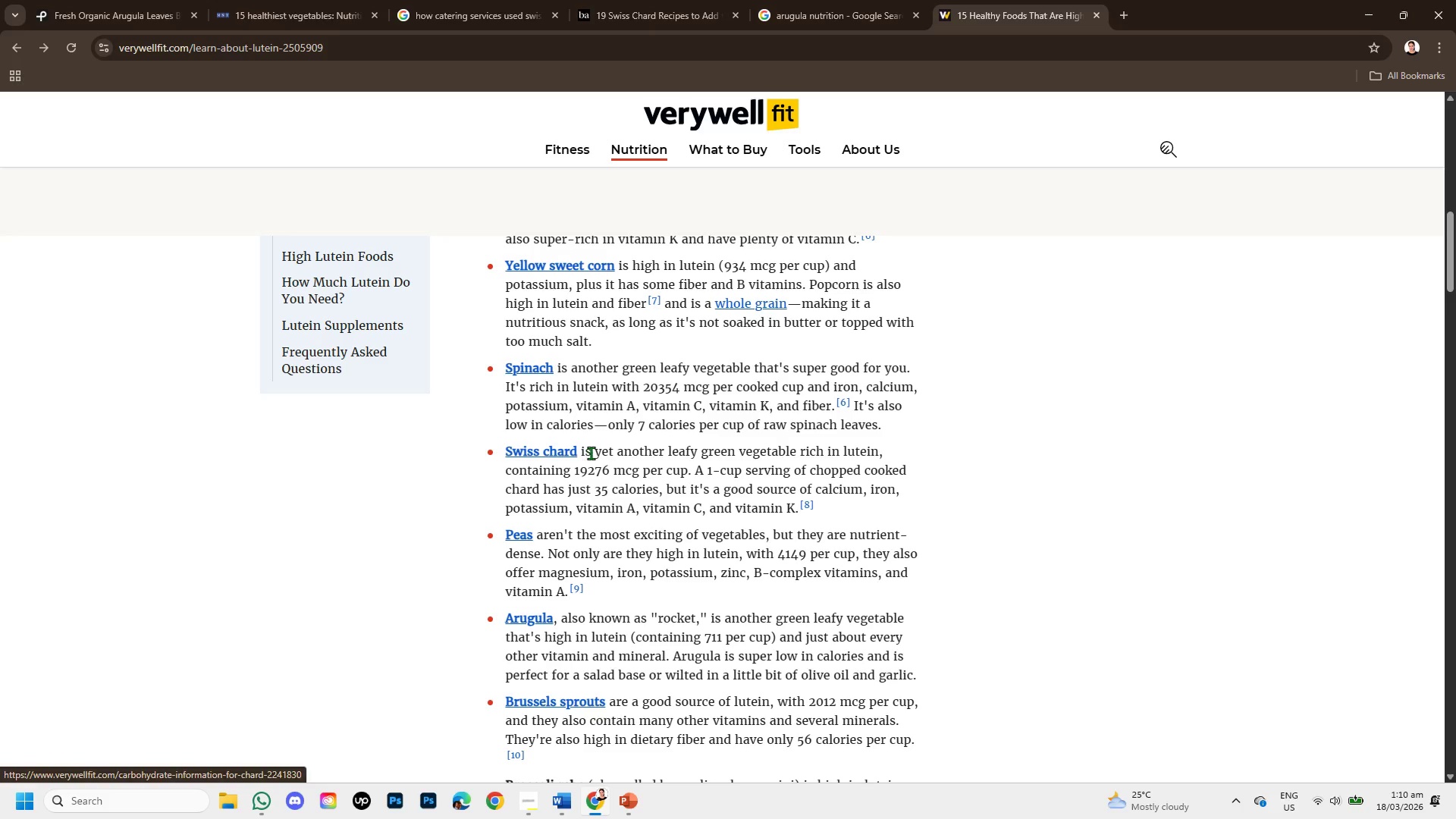 
left_click_drag(start_coordinate=[582, 451], to_coordinate=[767, 503])
 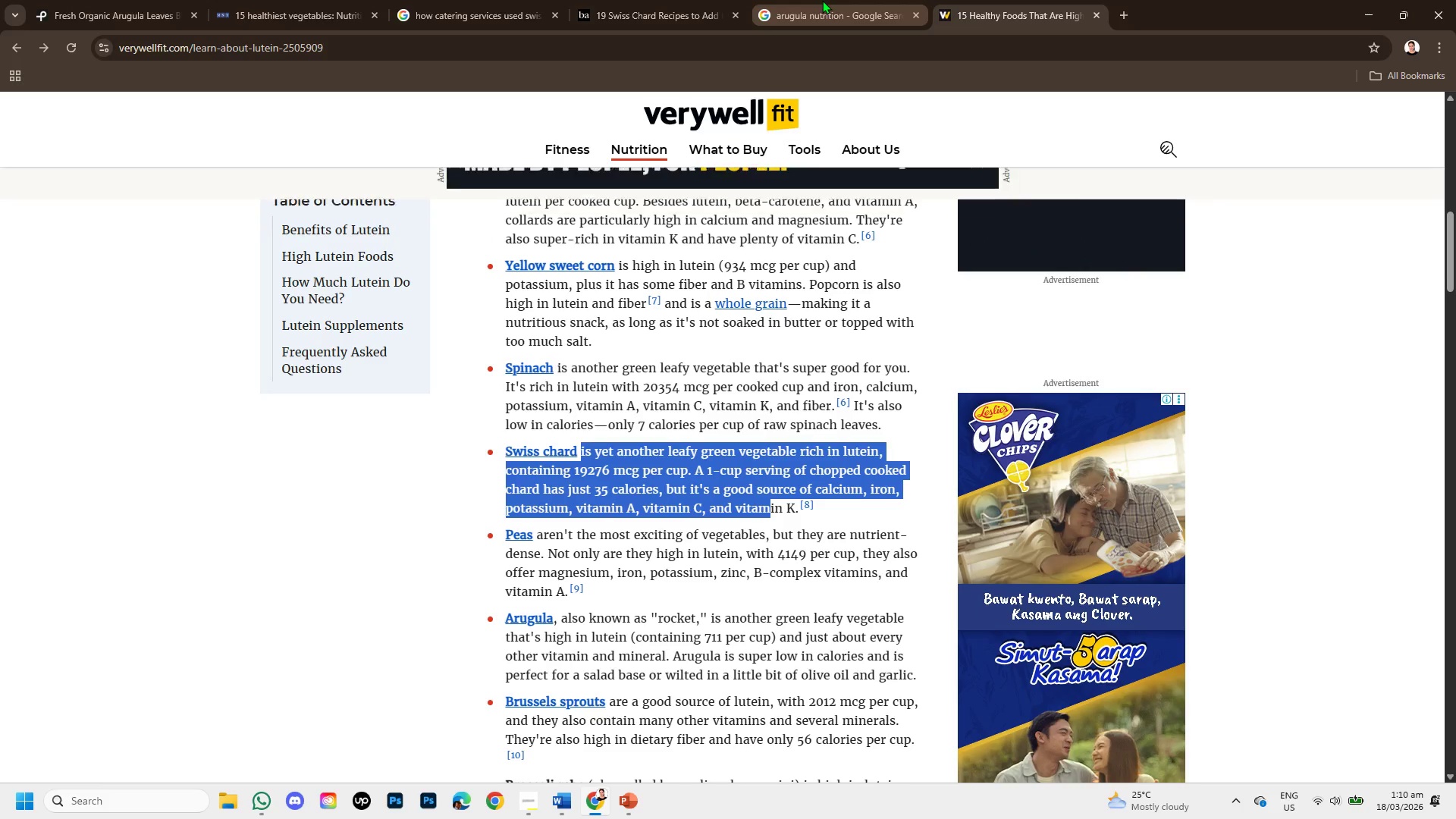 
left_click([822, 0])
 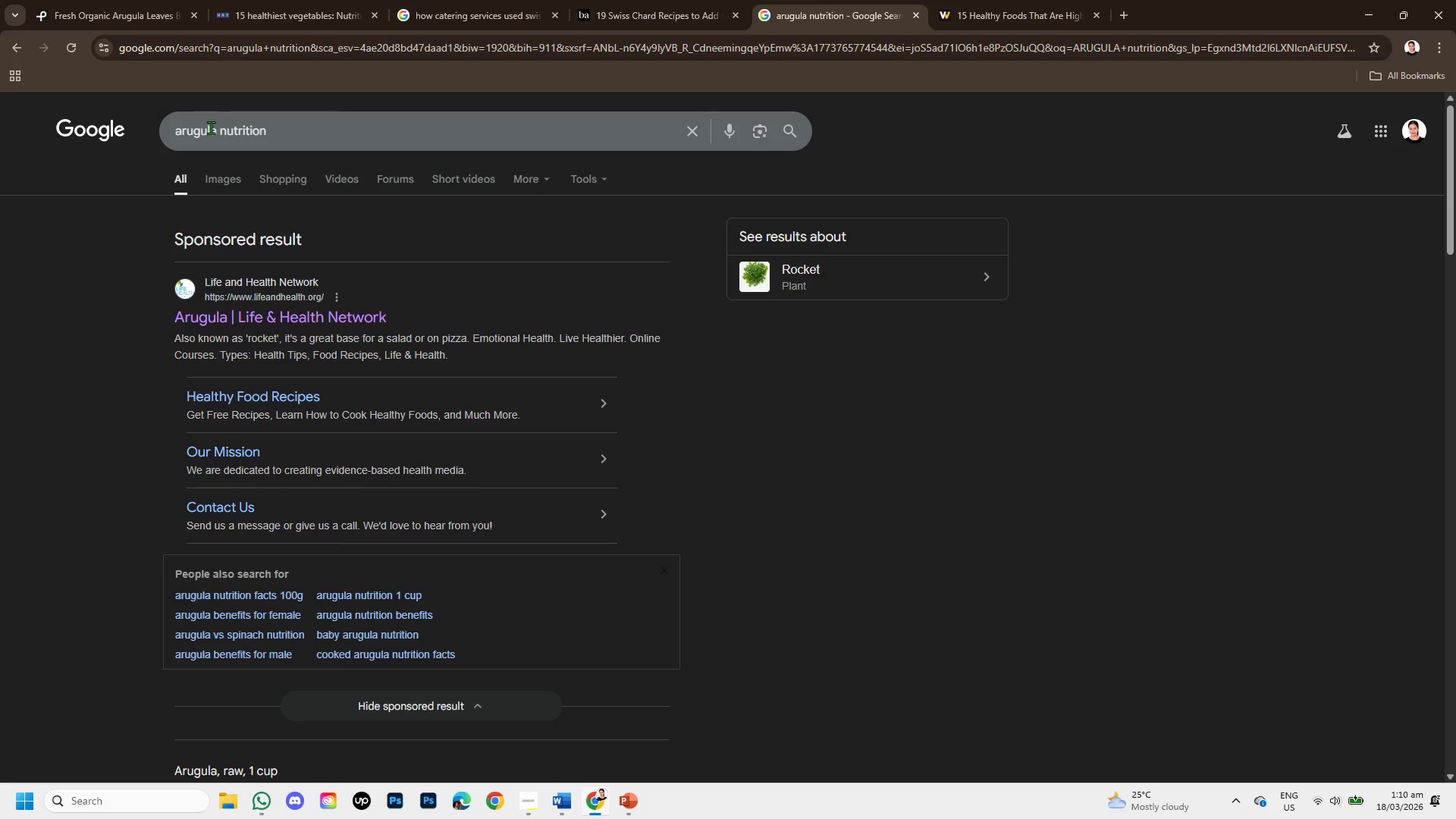 
left_click_drag(start_coordinate=[218, 130], to_coordinate=[153, 118])
 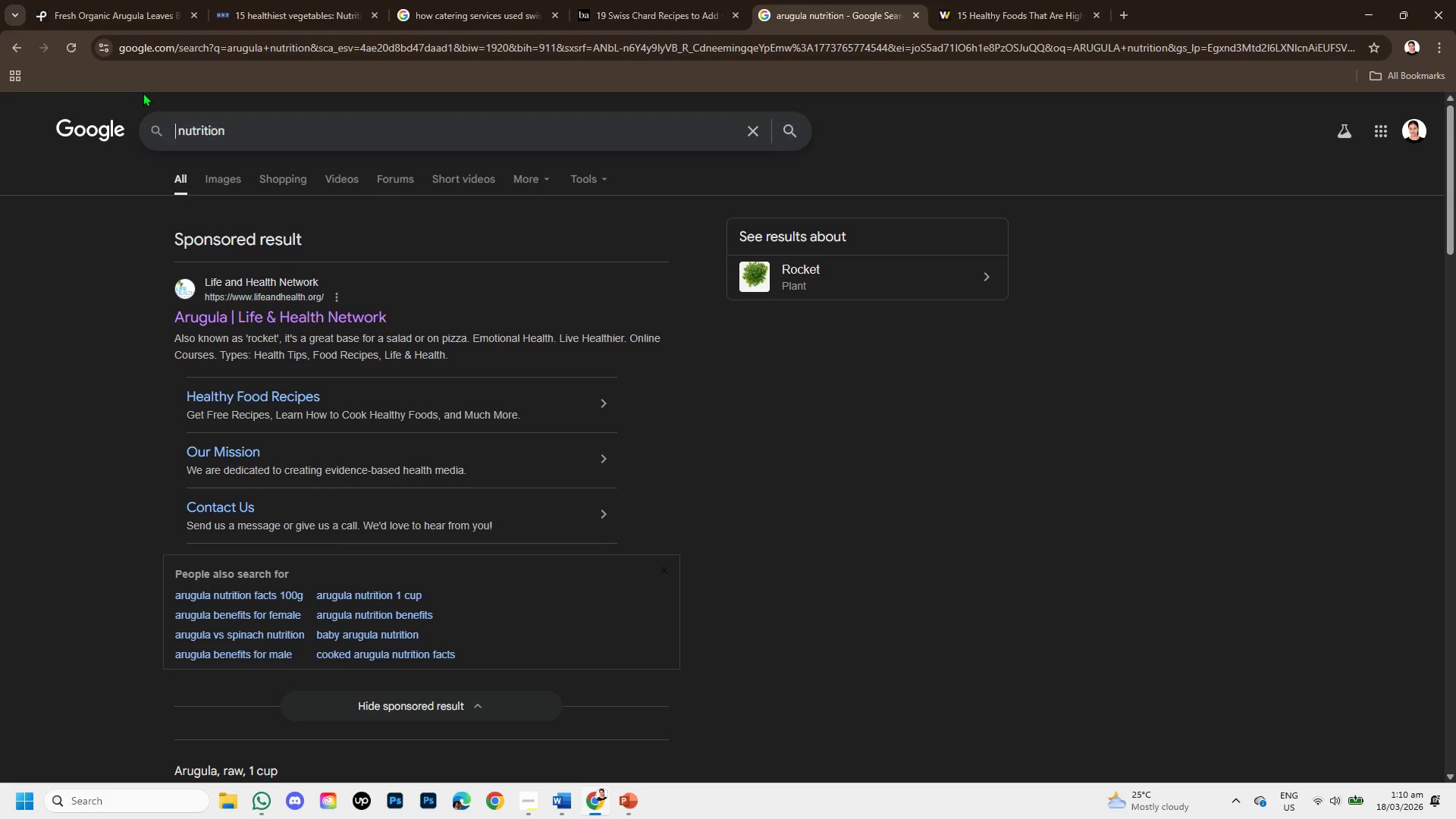 
key(Backspace)
type(swiss chard )
 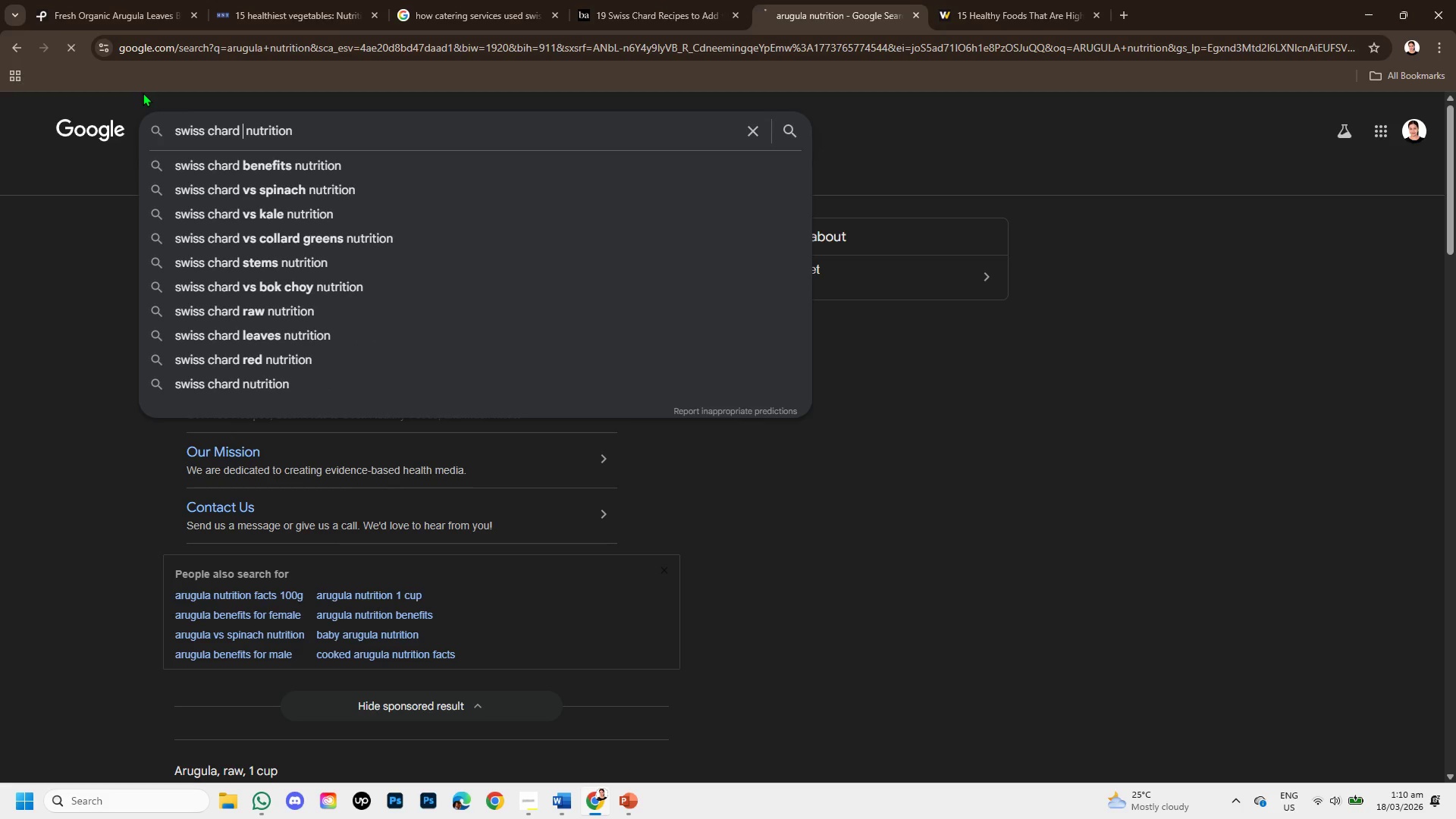 
key(Enter)
 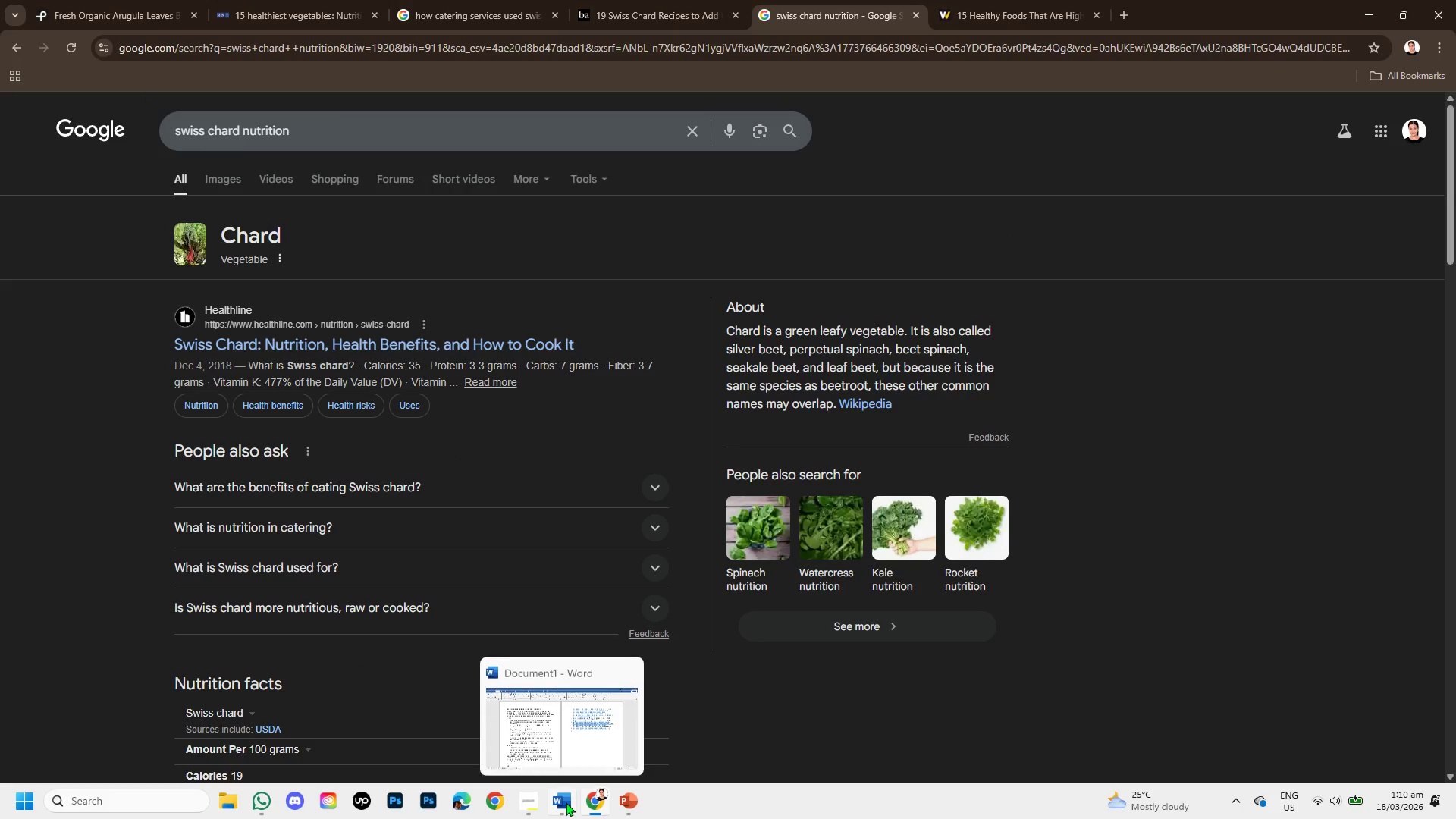 
wait(6.0)
 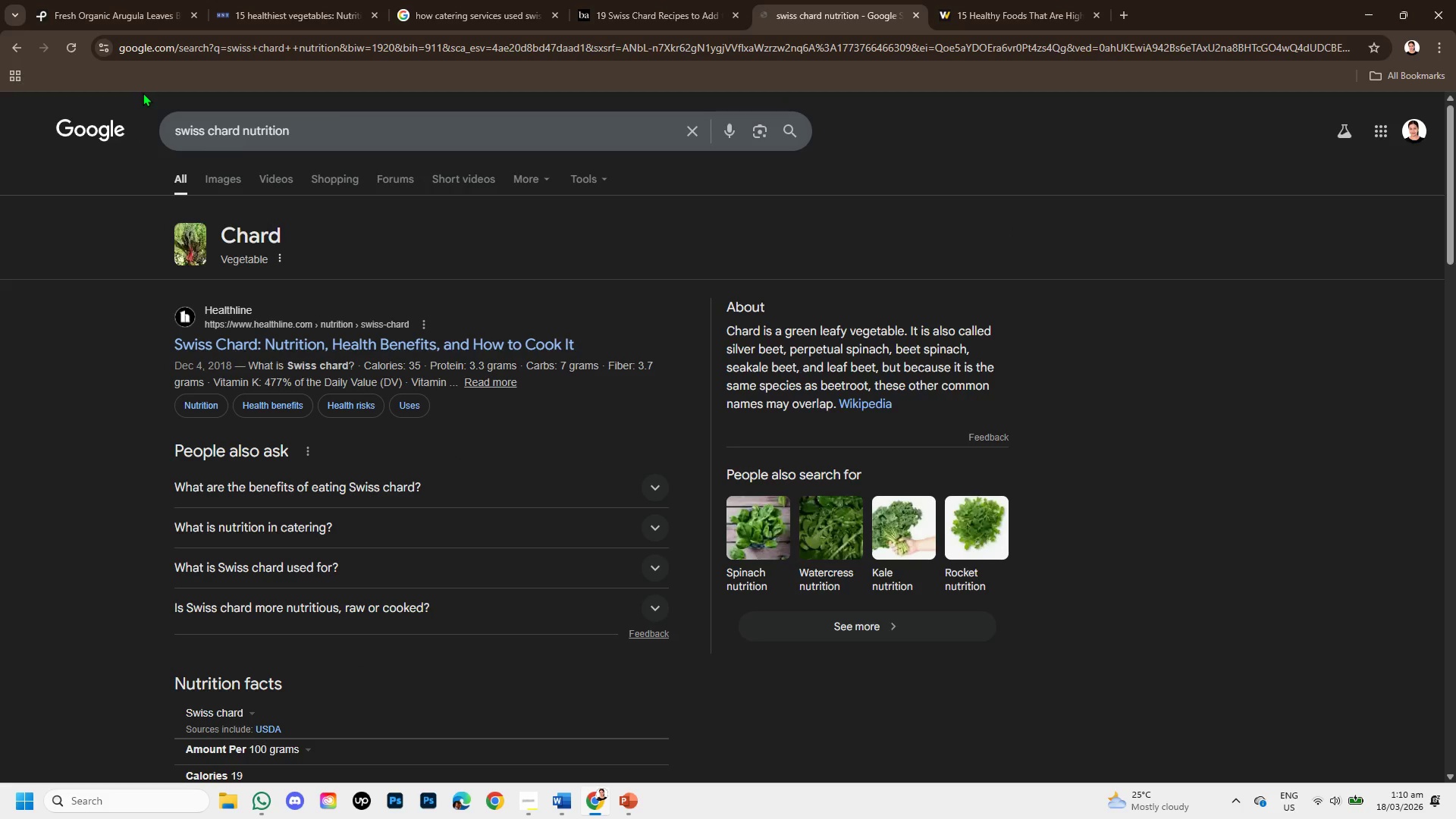 
left_click([535, 806])